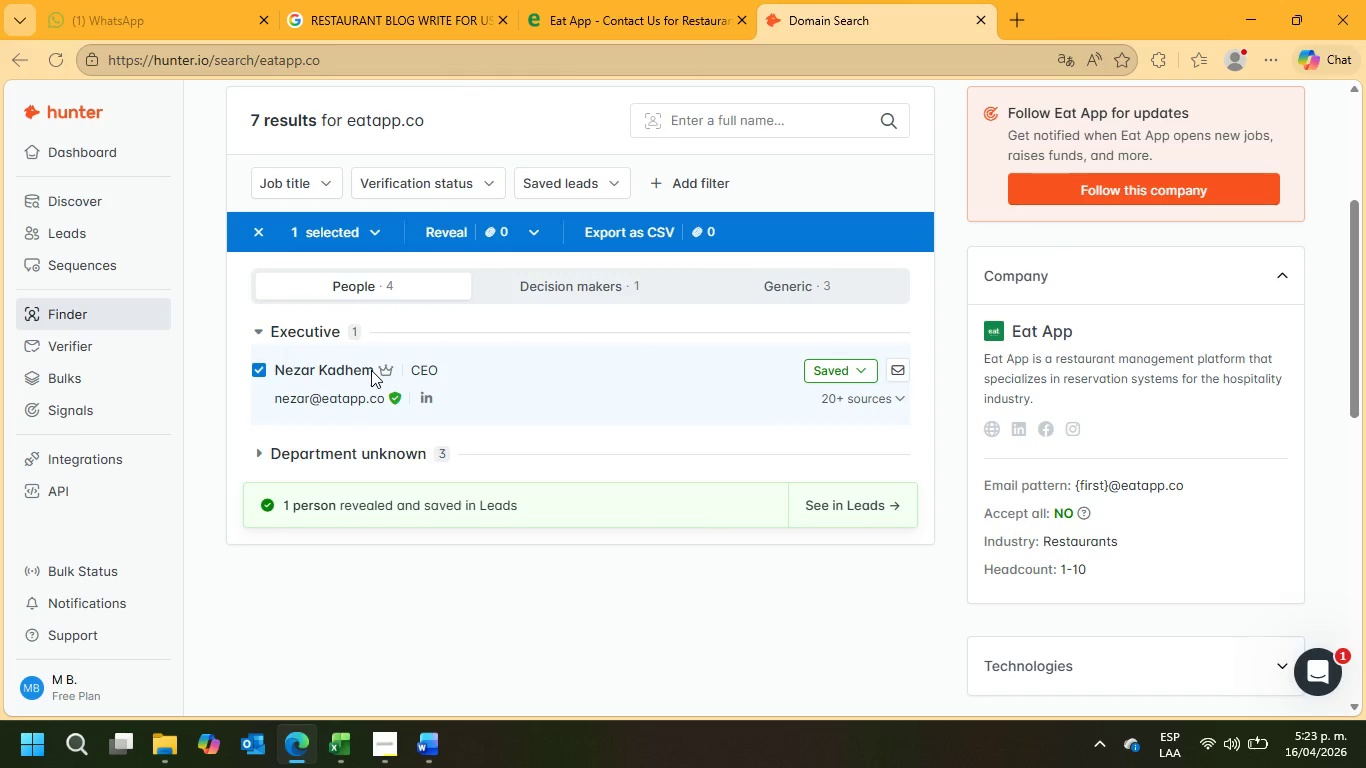 
left_click_drag(start_coordinate=[373, 370], to_coordinate=[277, 376])
 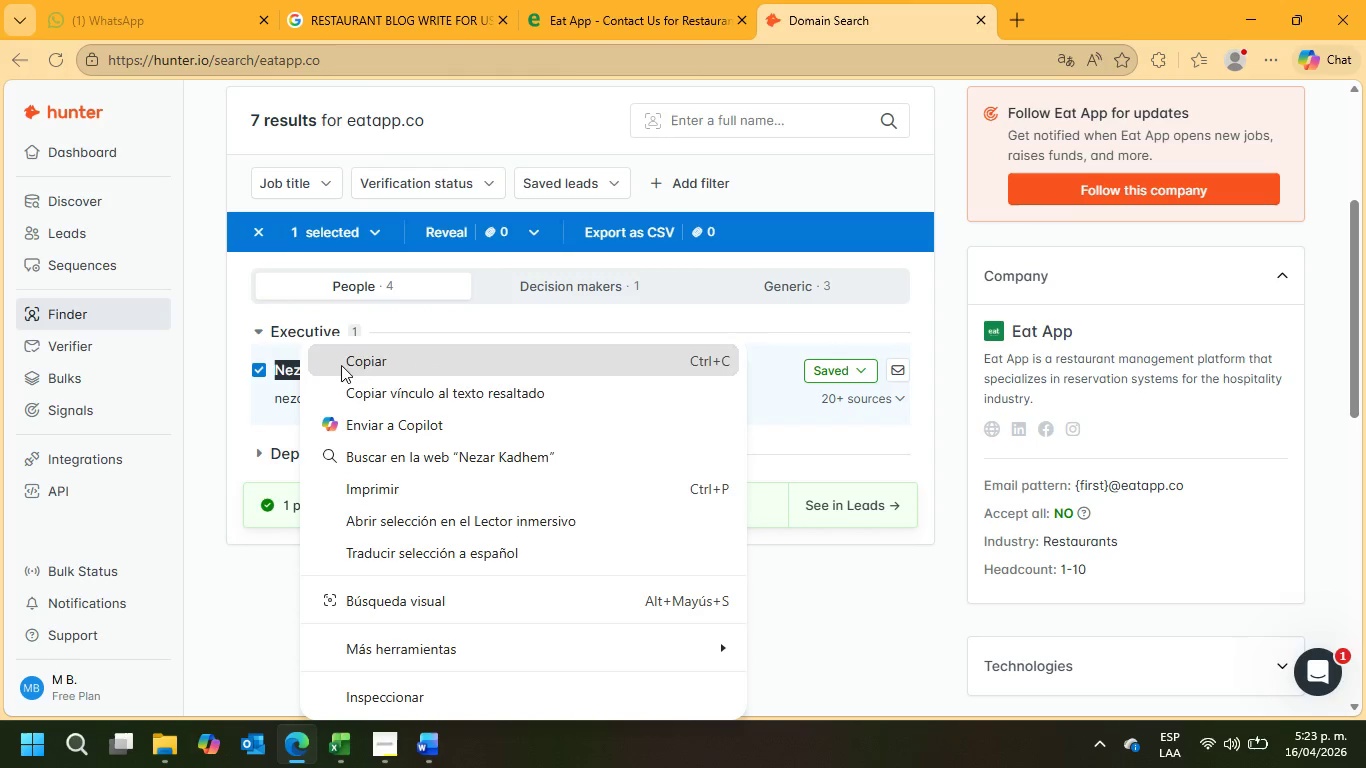 
left_click([357, 369])
 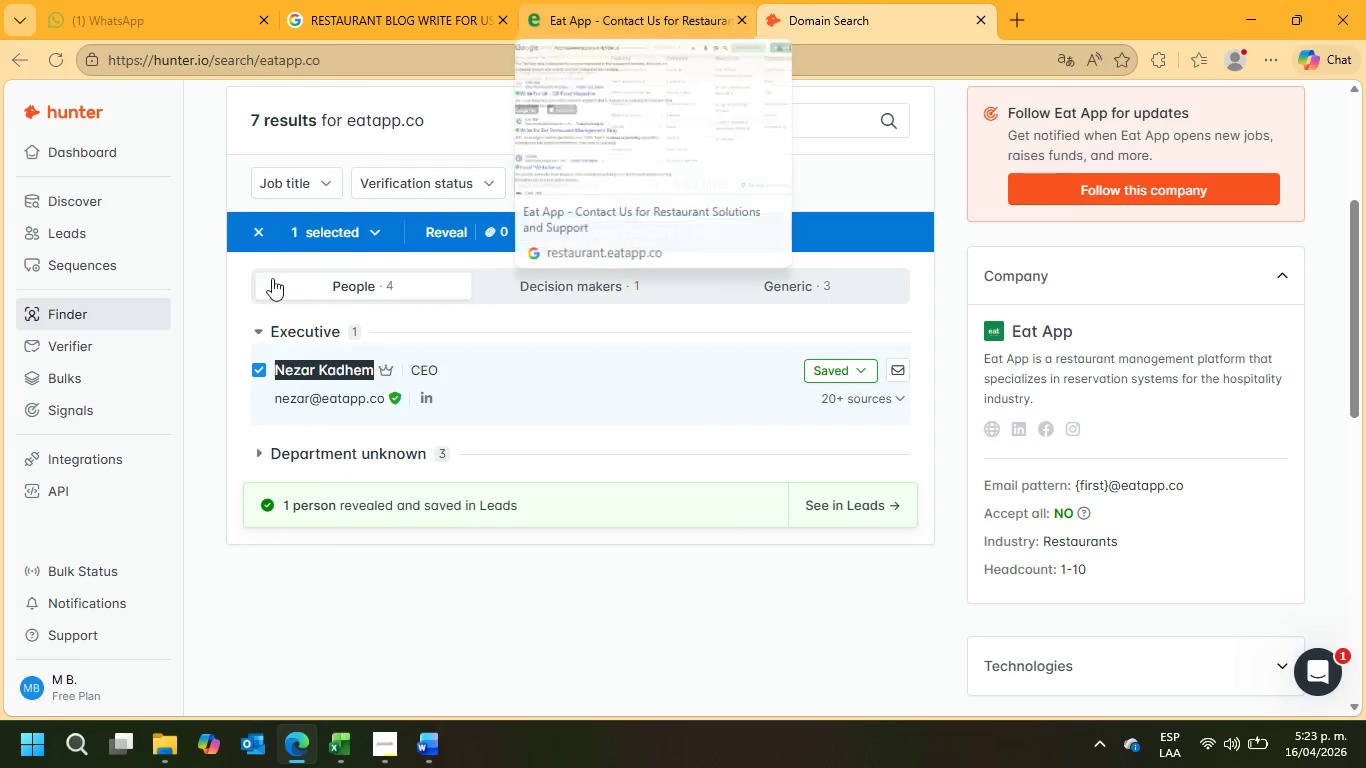 
left_click([331, 743])
 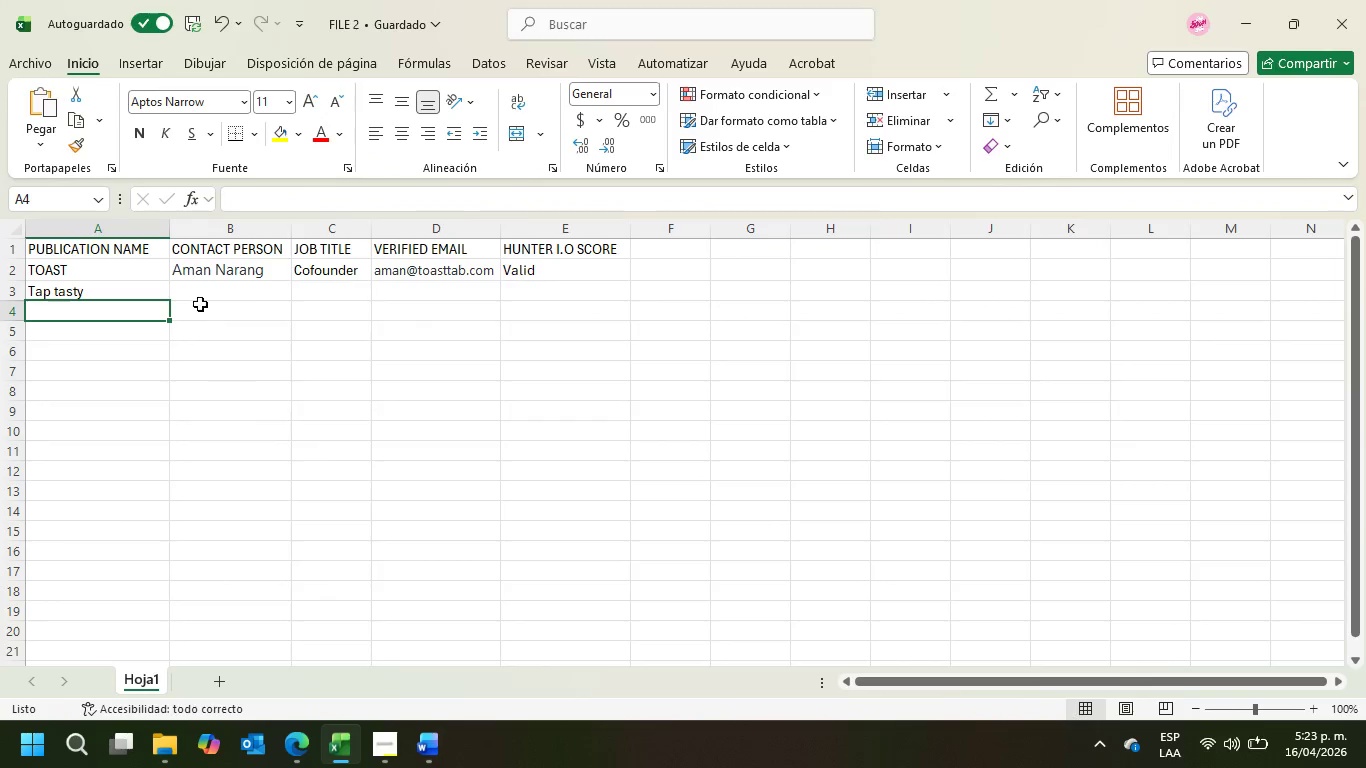 
left_click([203, 293])
 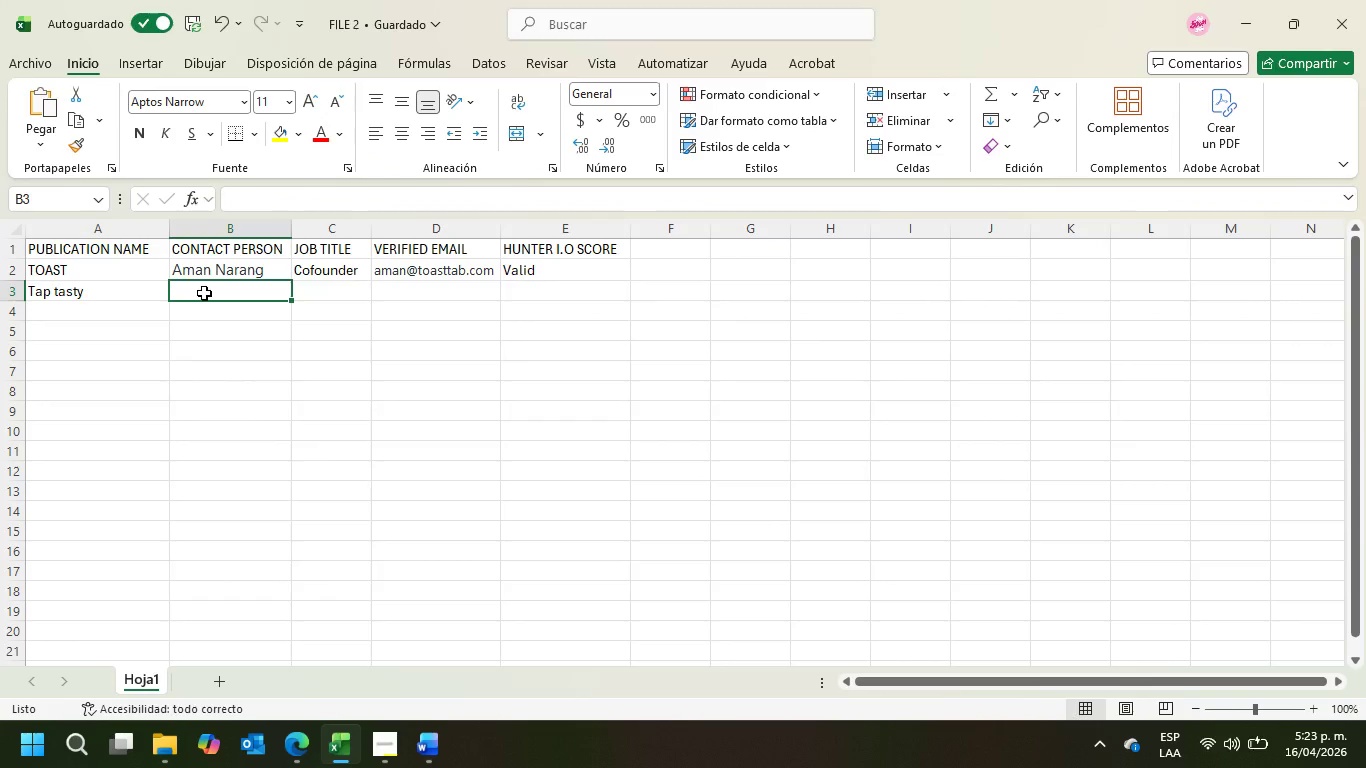 
key(Control+V)
 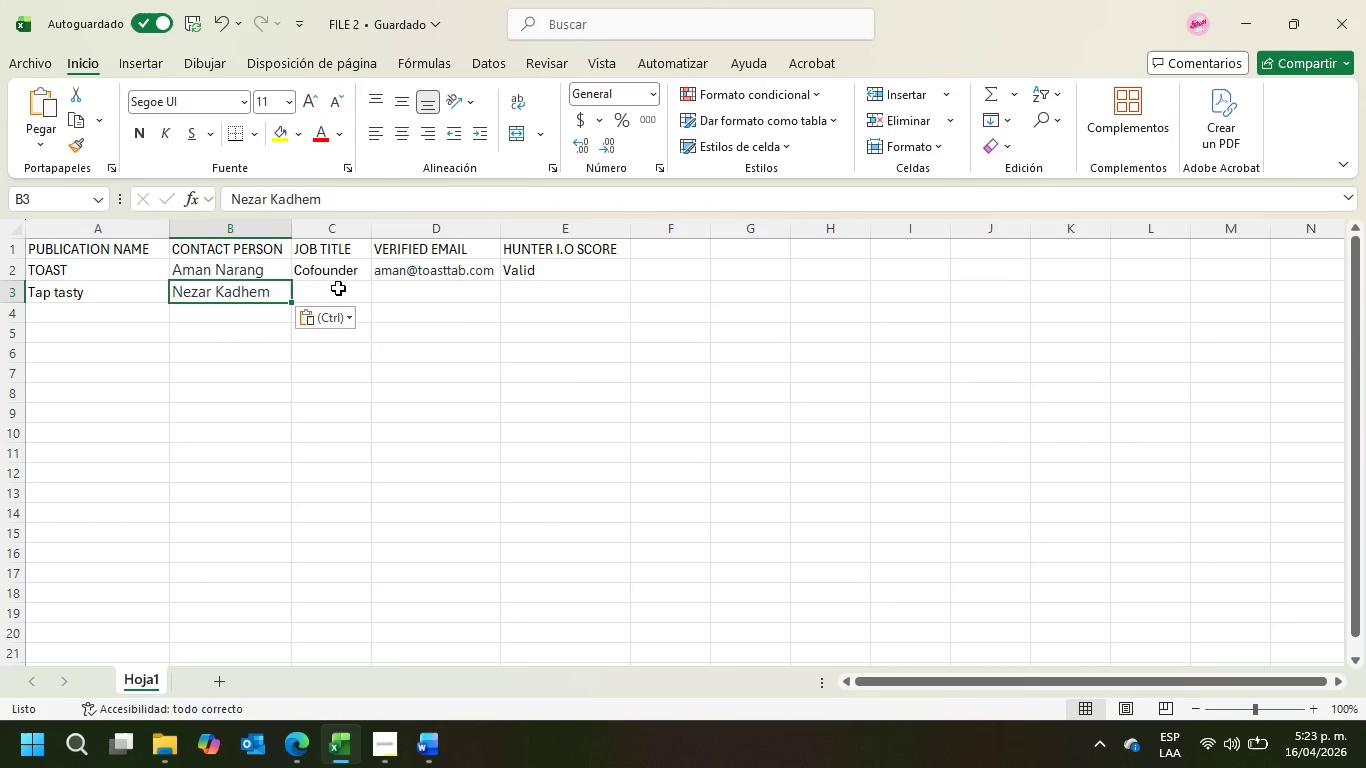 
left_click([338, 288])
 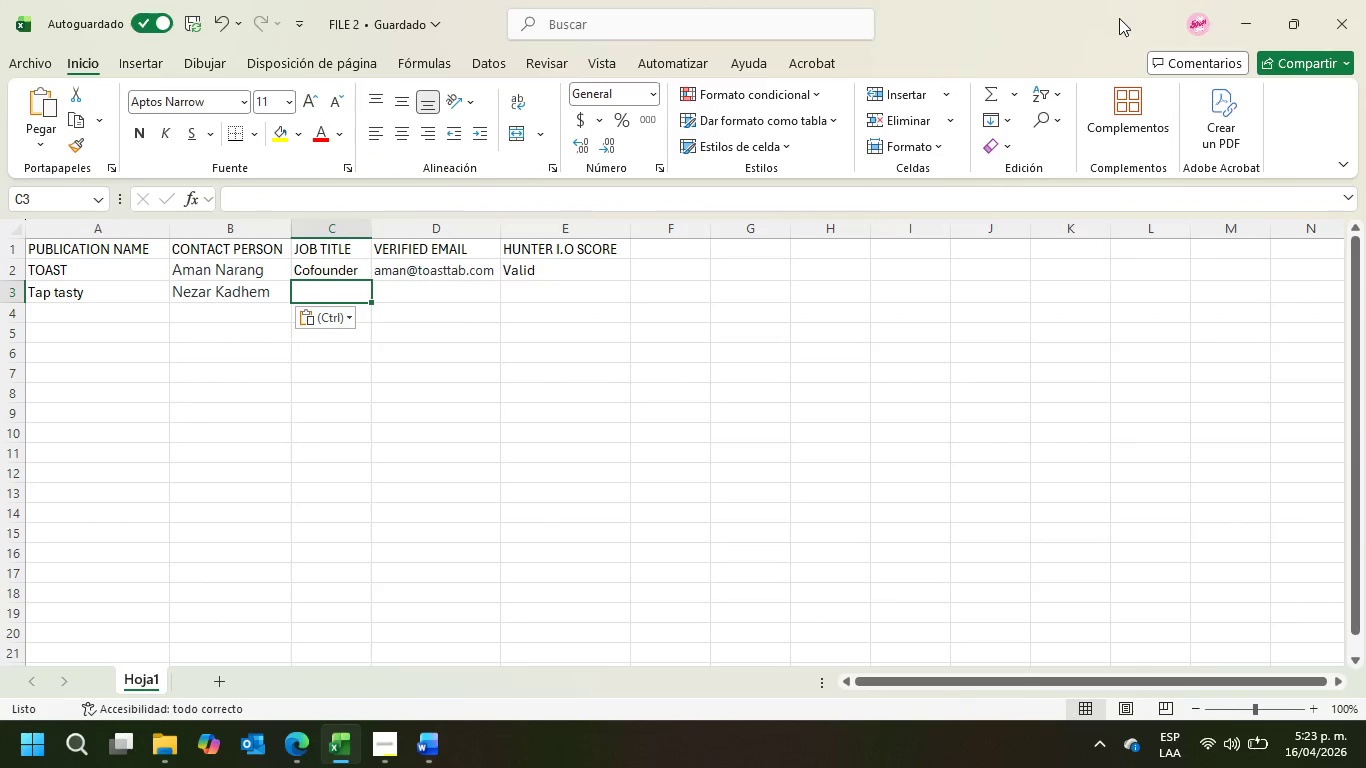 
left_click([1260, 11])
 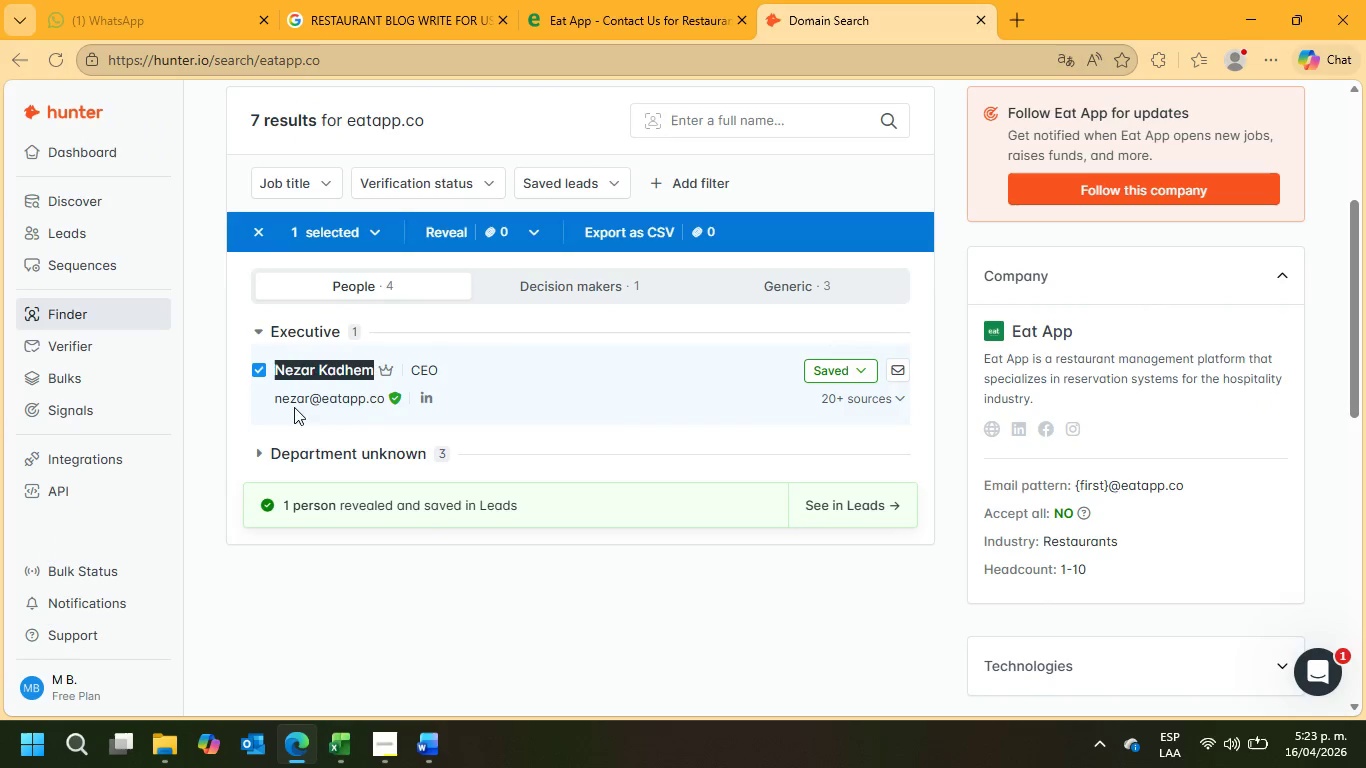 
left_click_drag(start_coordinate=[271, 402], to_coordinate=[390, 403])
 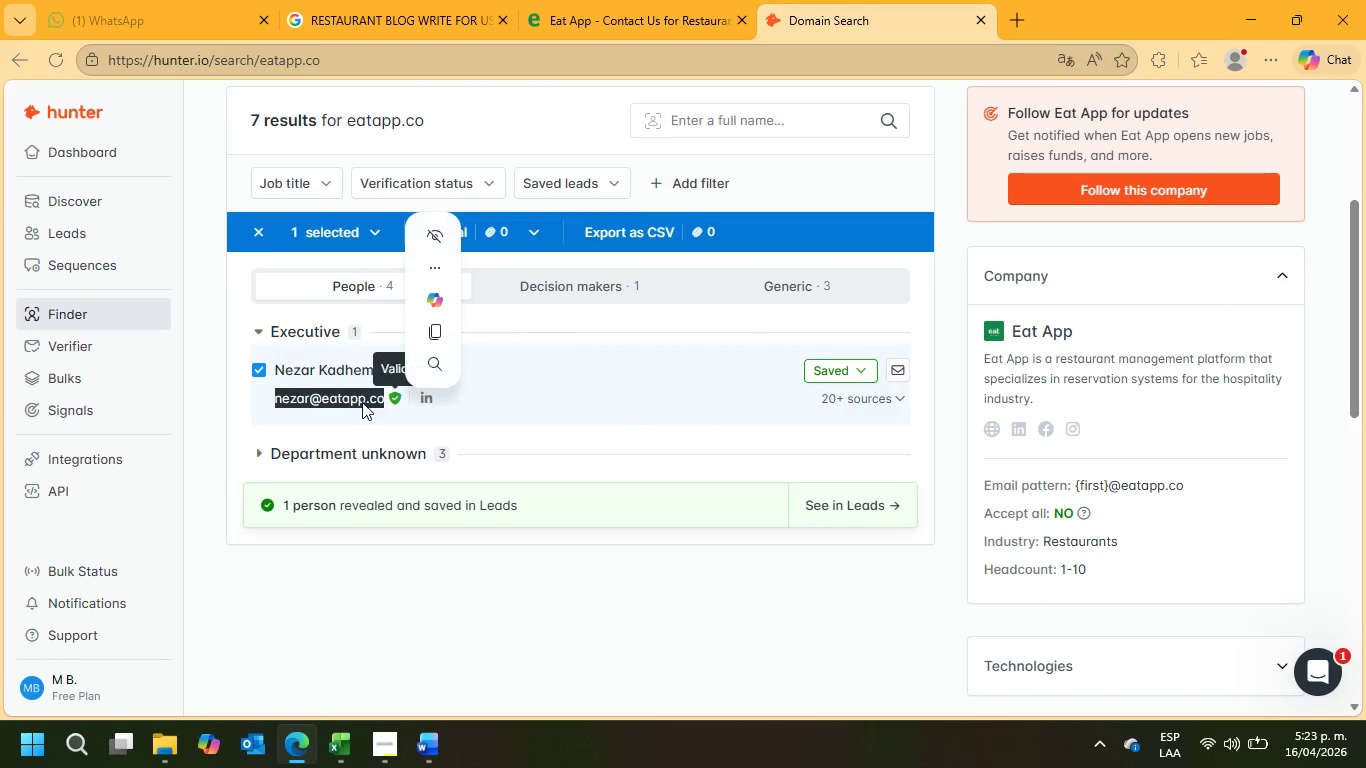 
right_click([362, 402])
 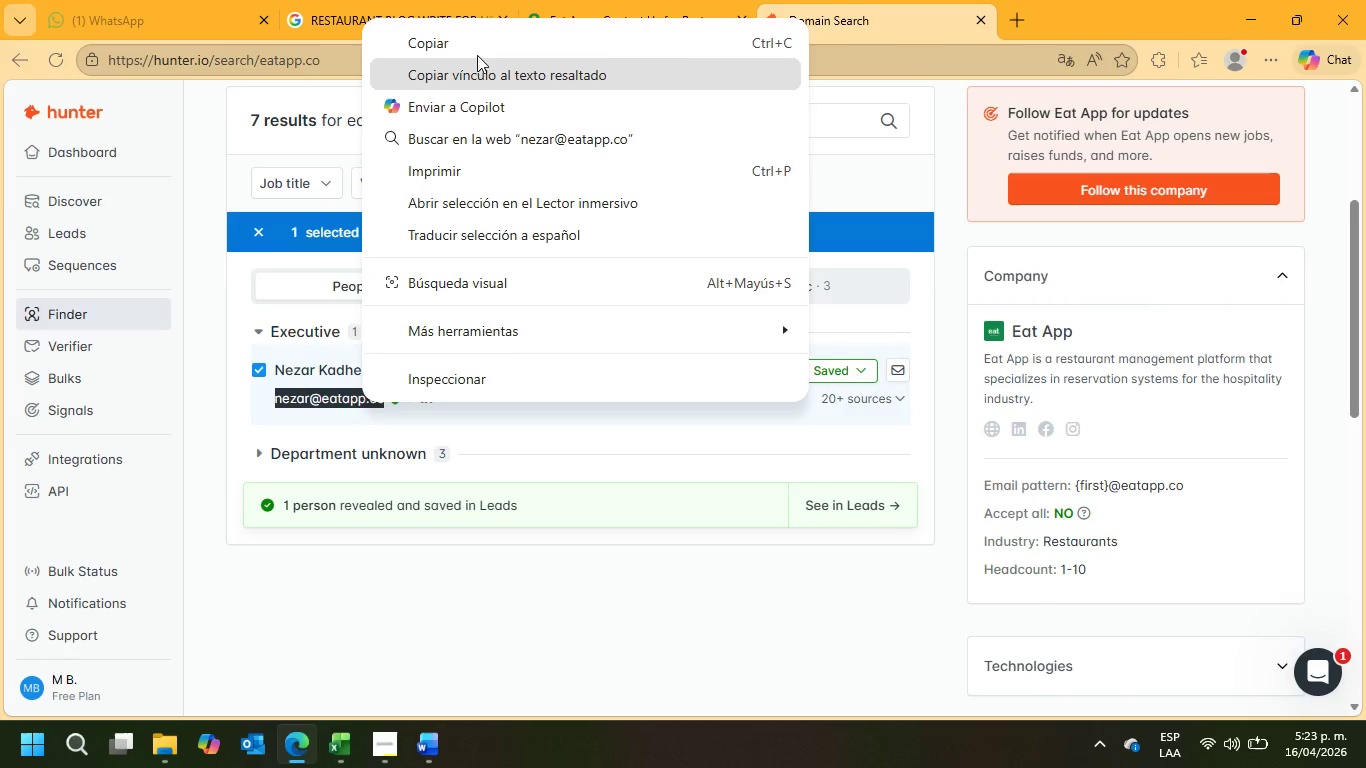 
left_click([477, 48])
 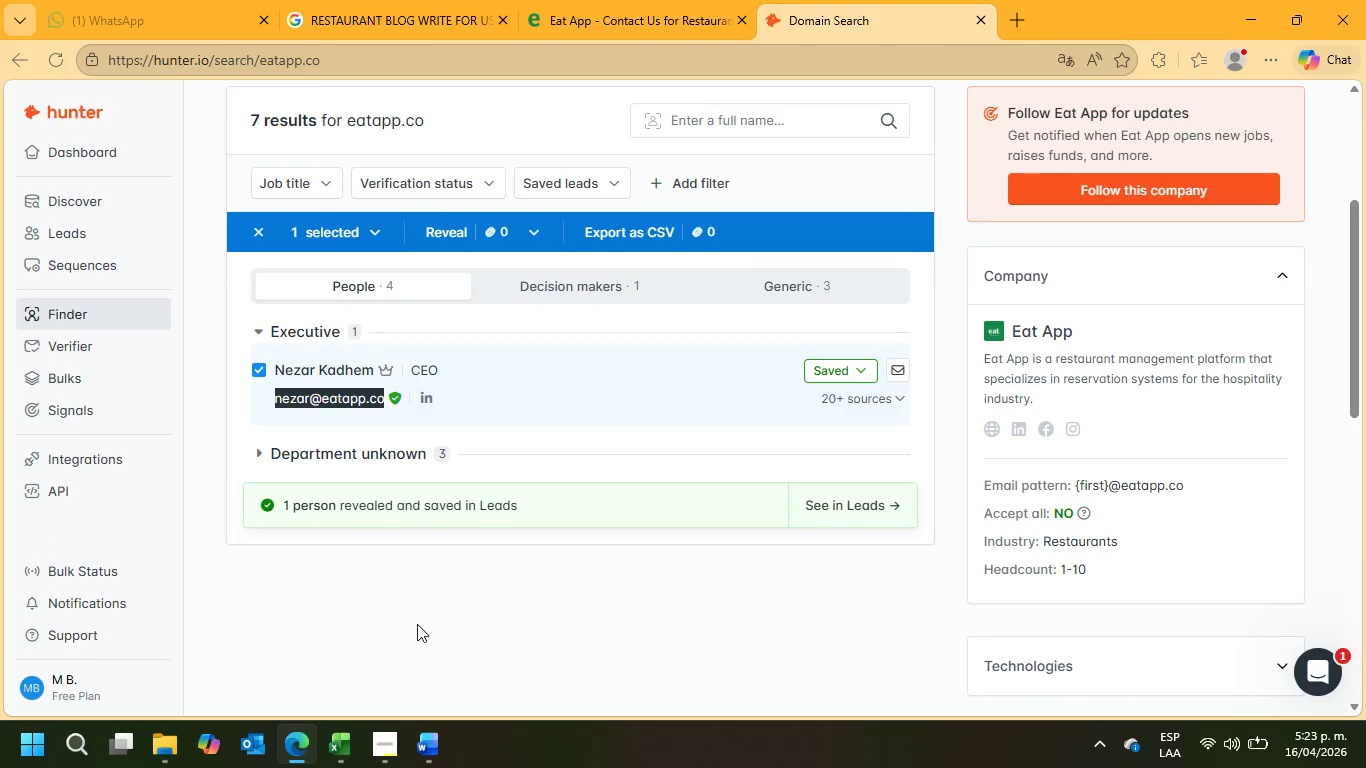 
left_click([336, 751])
 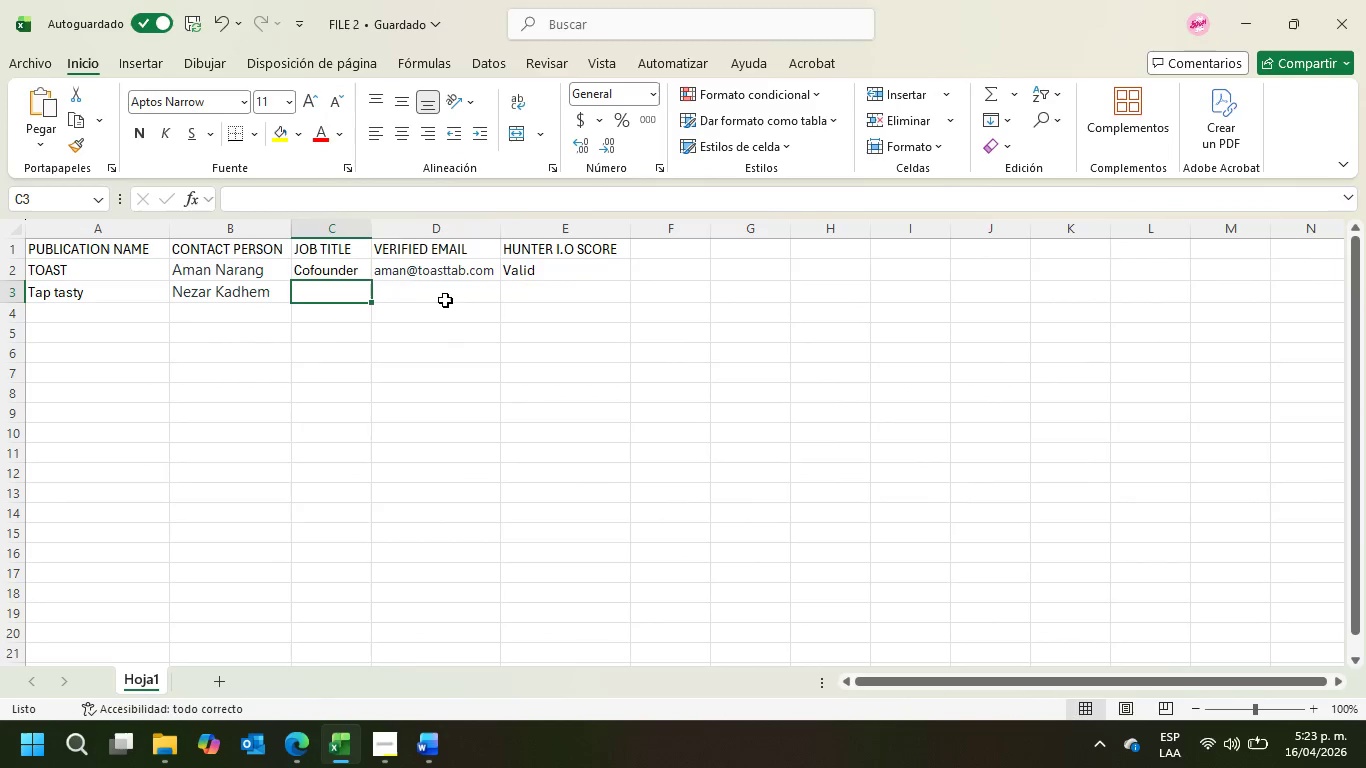 
left_click([452, 289])
 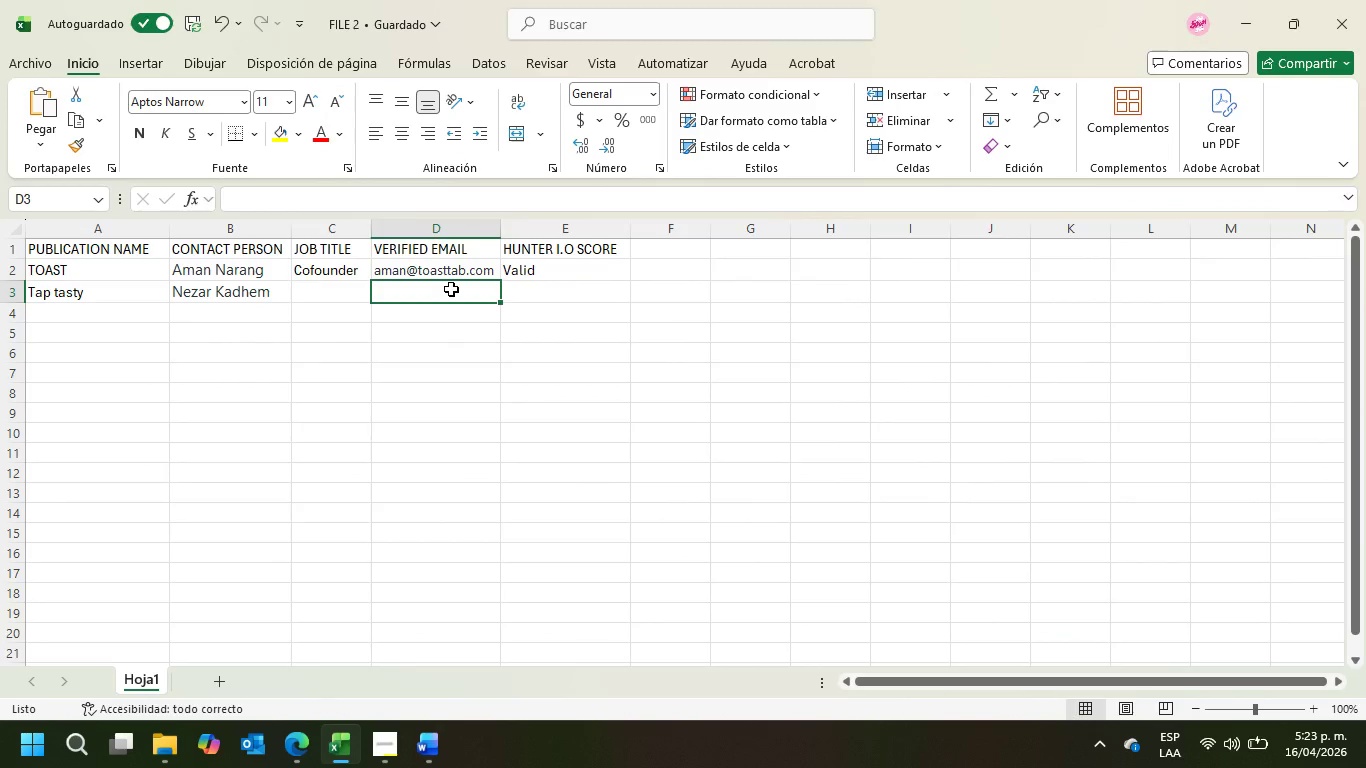 
key(Control+V)
 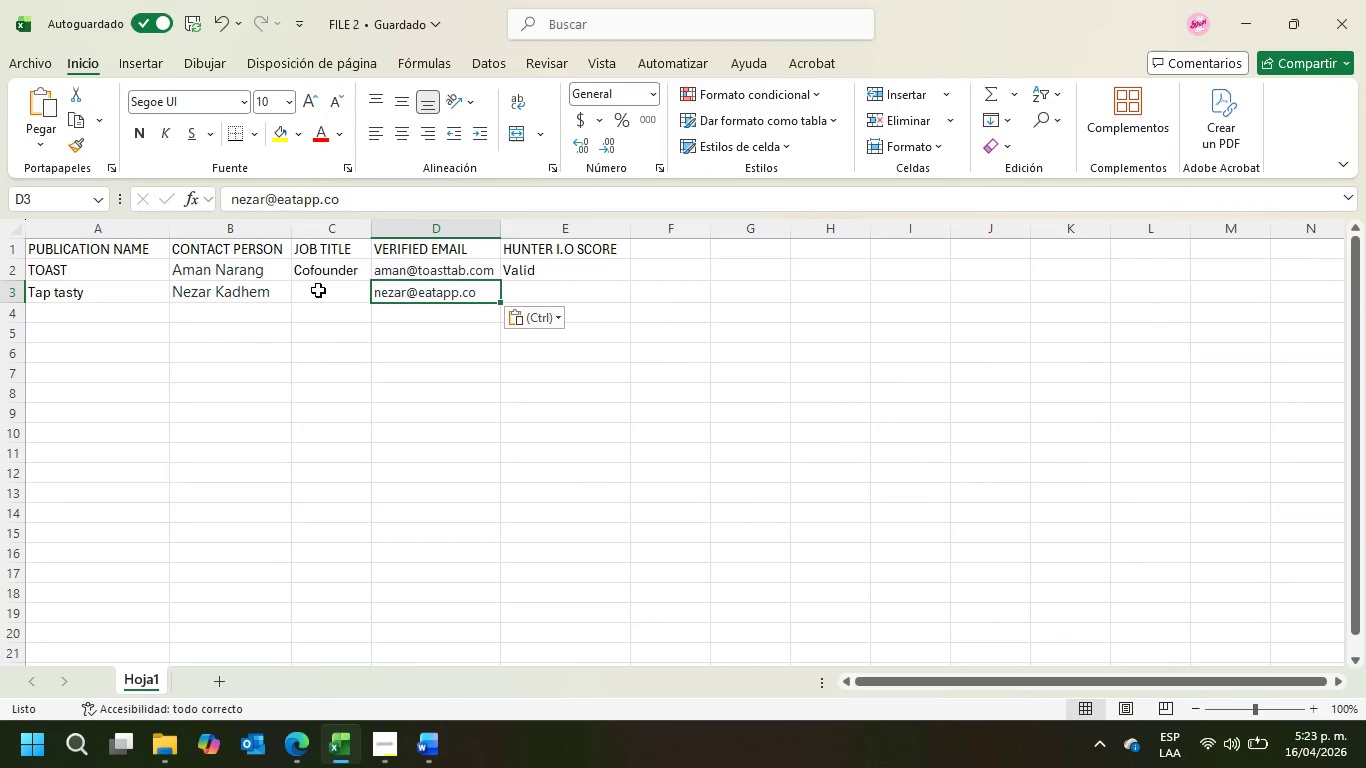 
left_click([317, 290])
 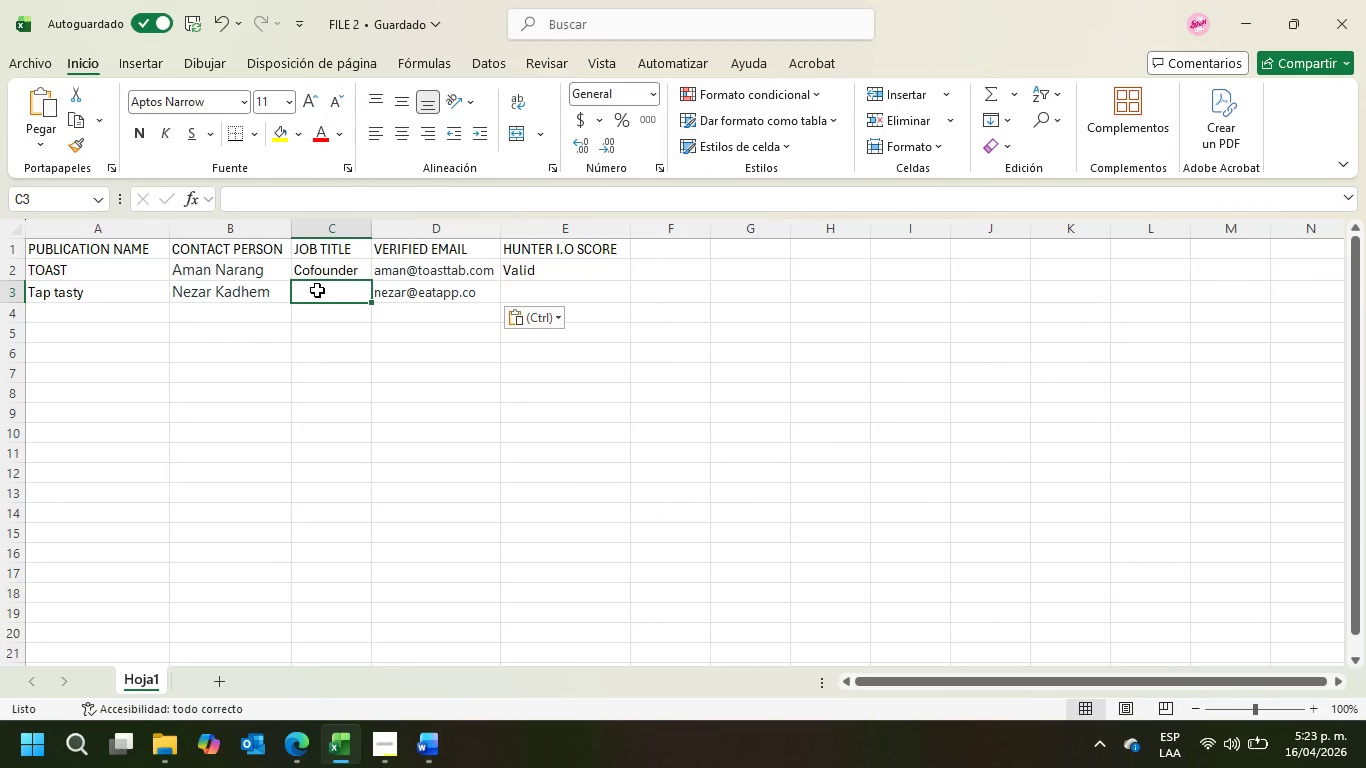 
type(F)
key(Backspace)
key(Backspace)
key(Backspace)
type(CEO)
 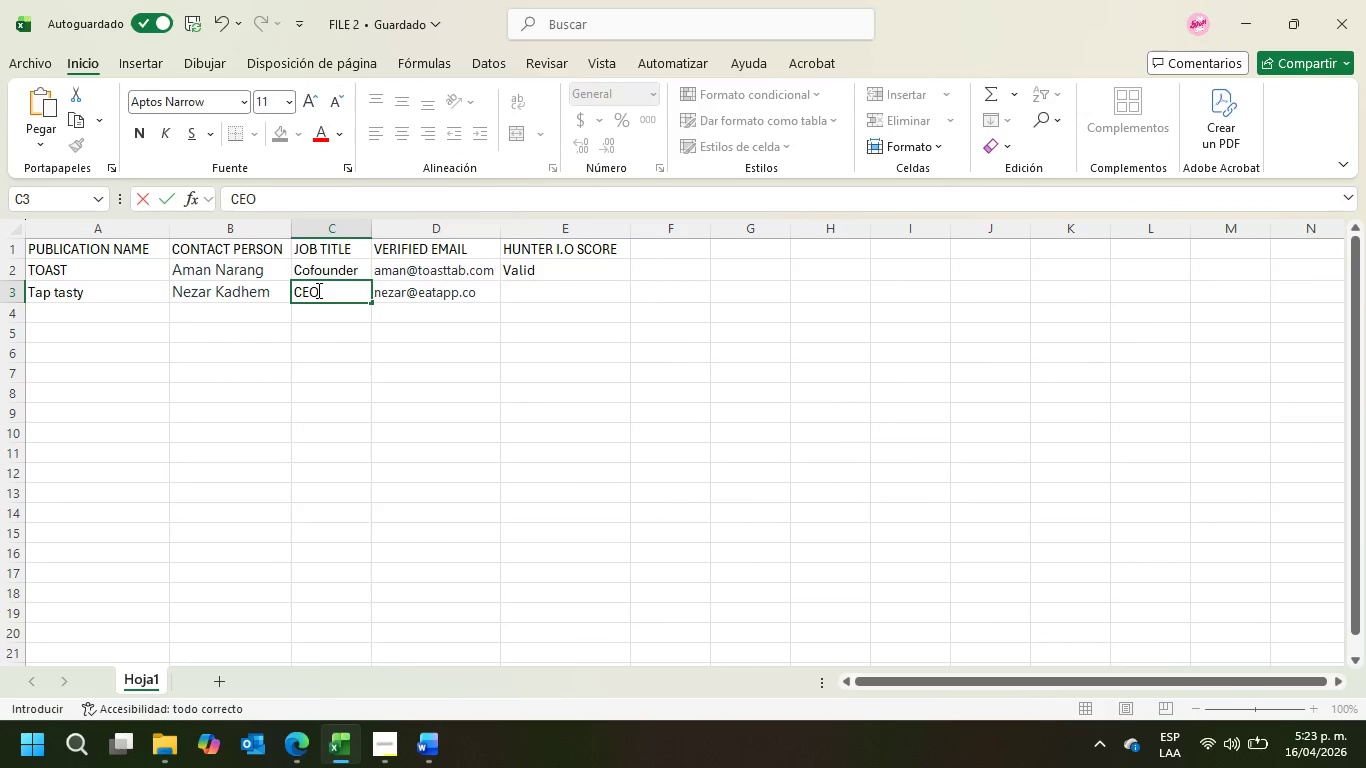 
left_click([301, 331])
 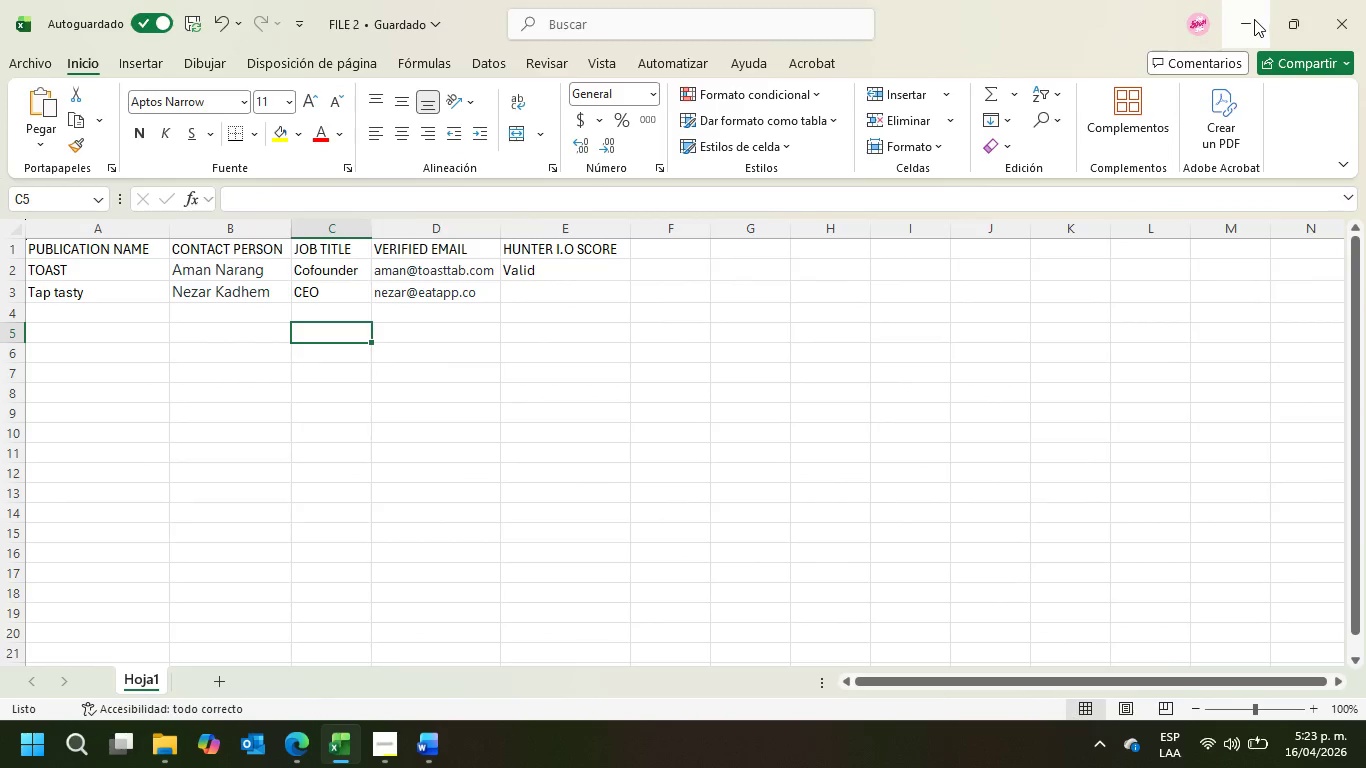 
left_click([1249, 14])
 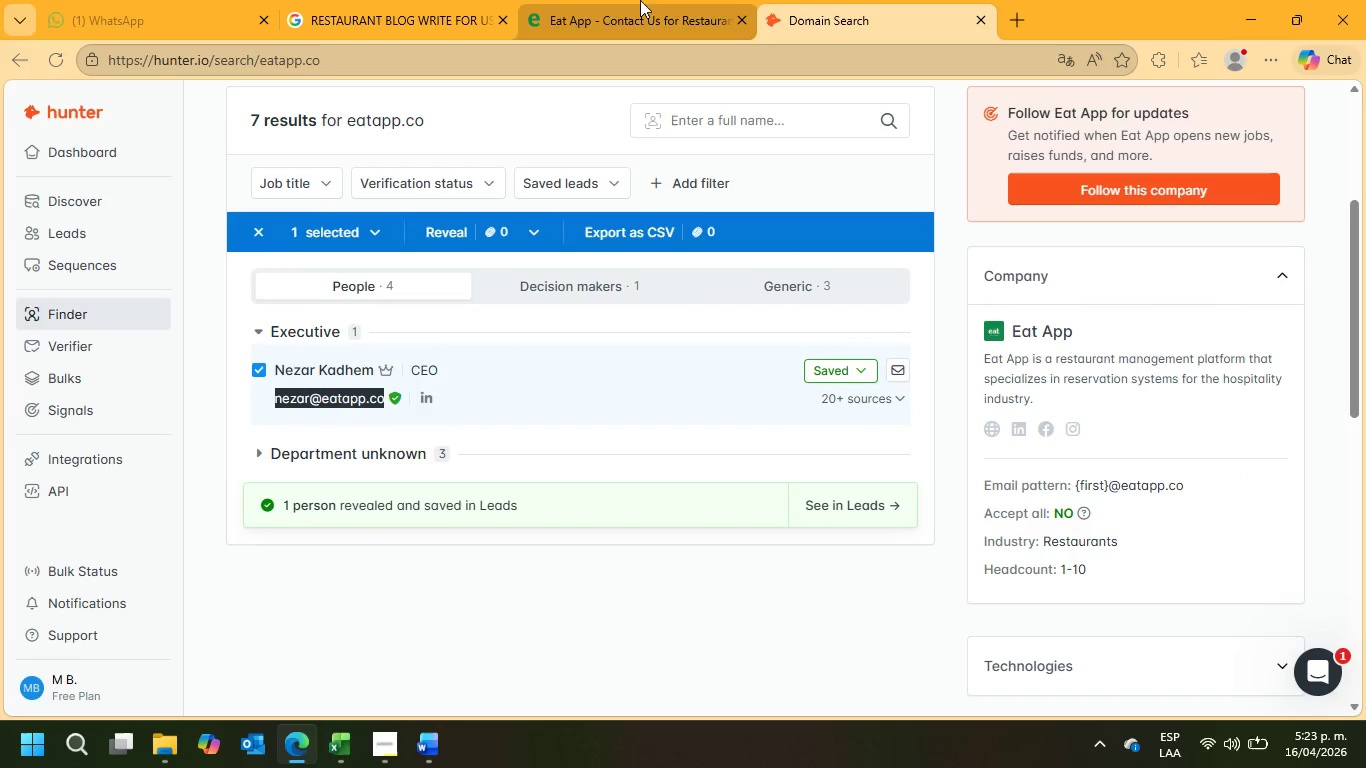 
left_click([396, 0])
 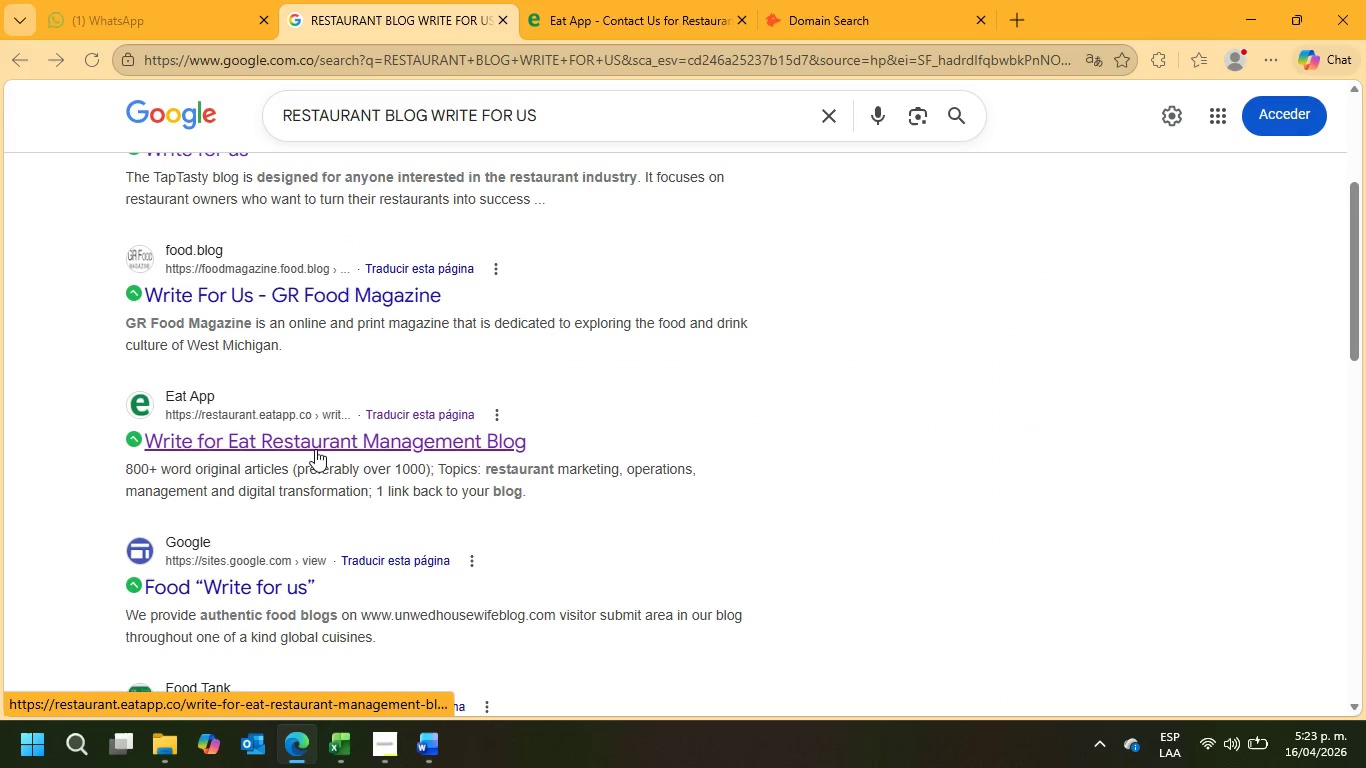 
scroll: coordinate [337, 422], scroll_direction: down, amount: 3.0
 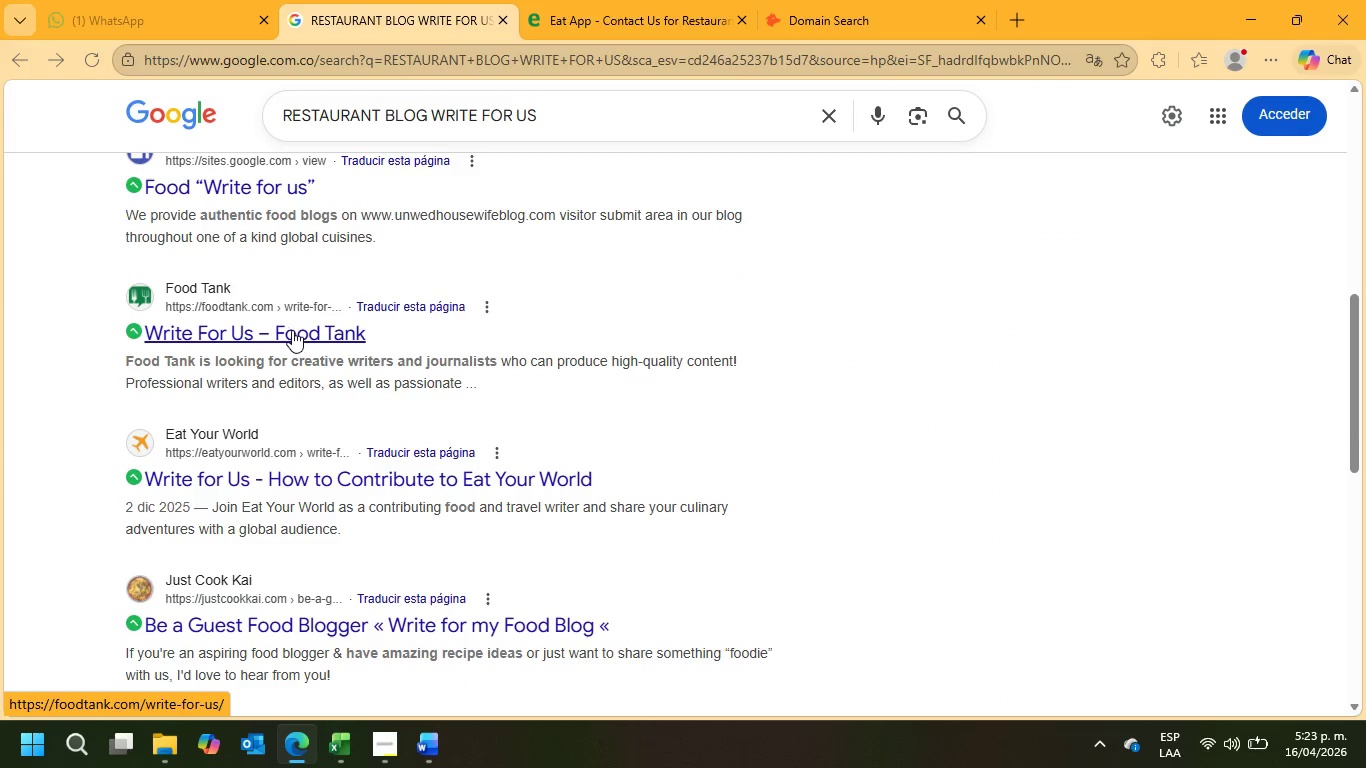 
left_click([292, 330])
 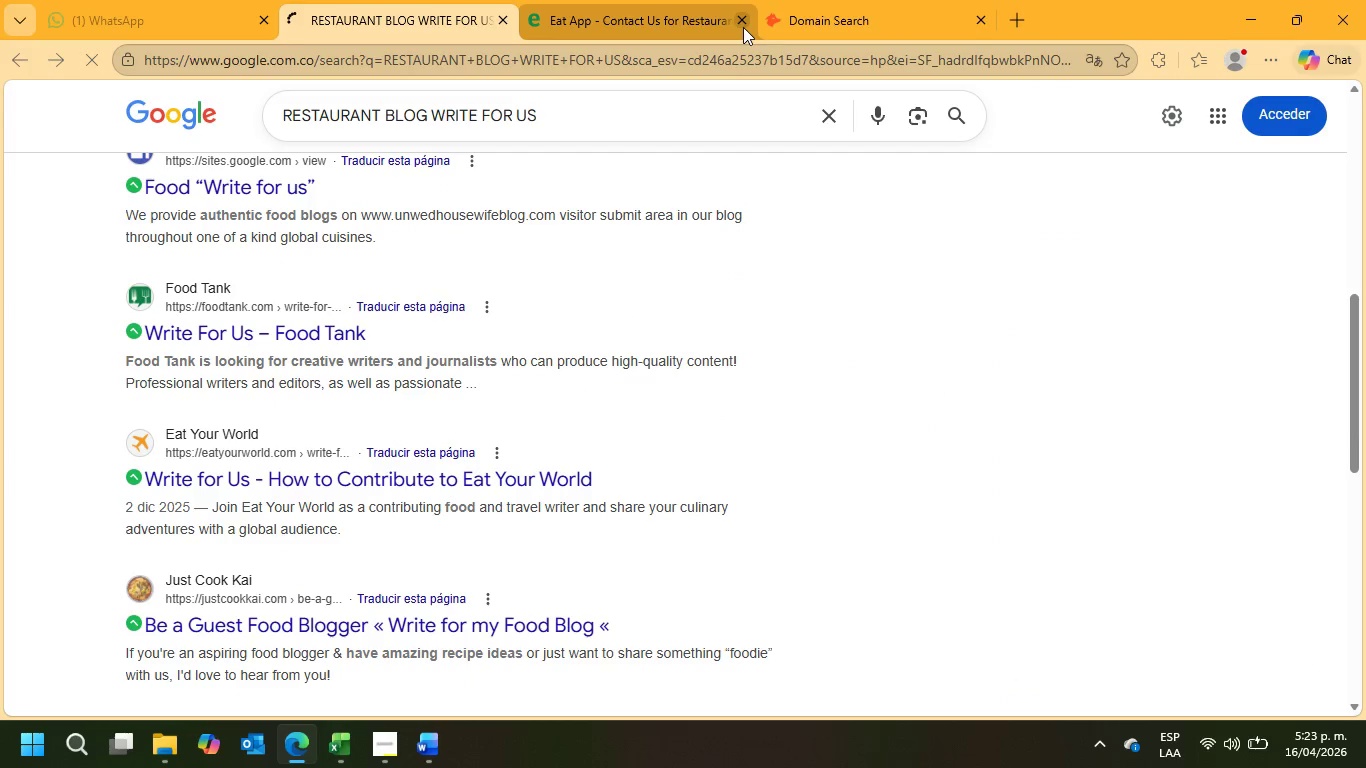 
left_click([742, 25])
 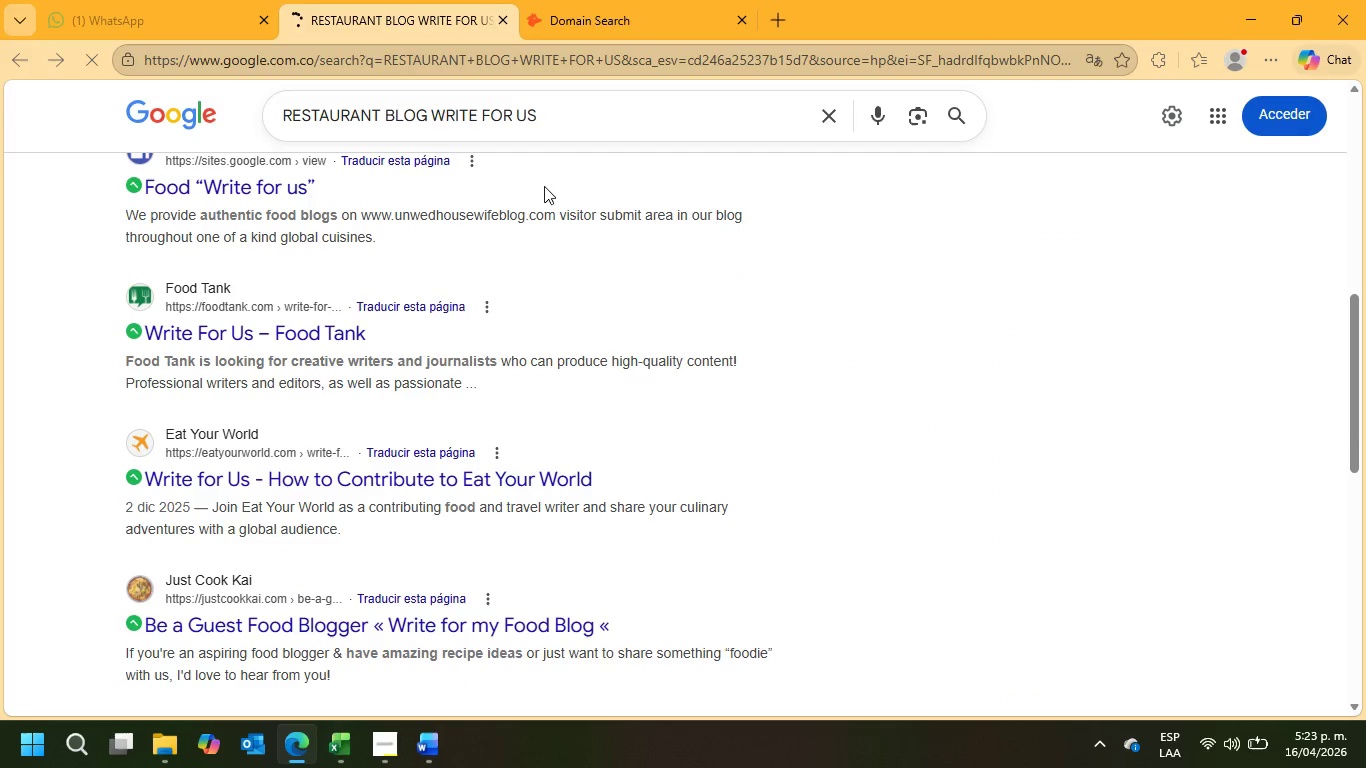 
mouse_move([446, 328])
 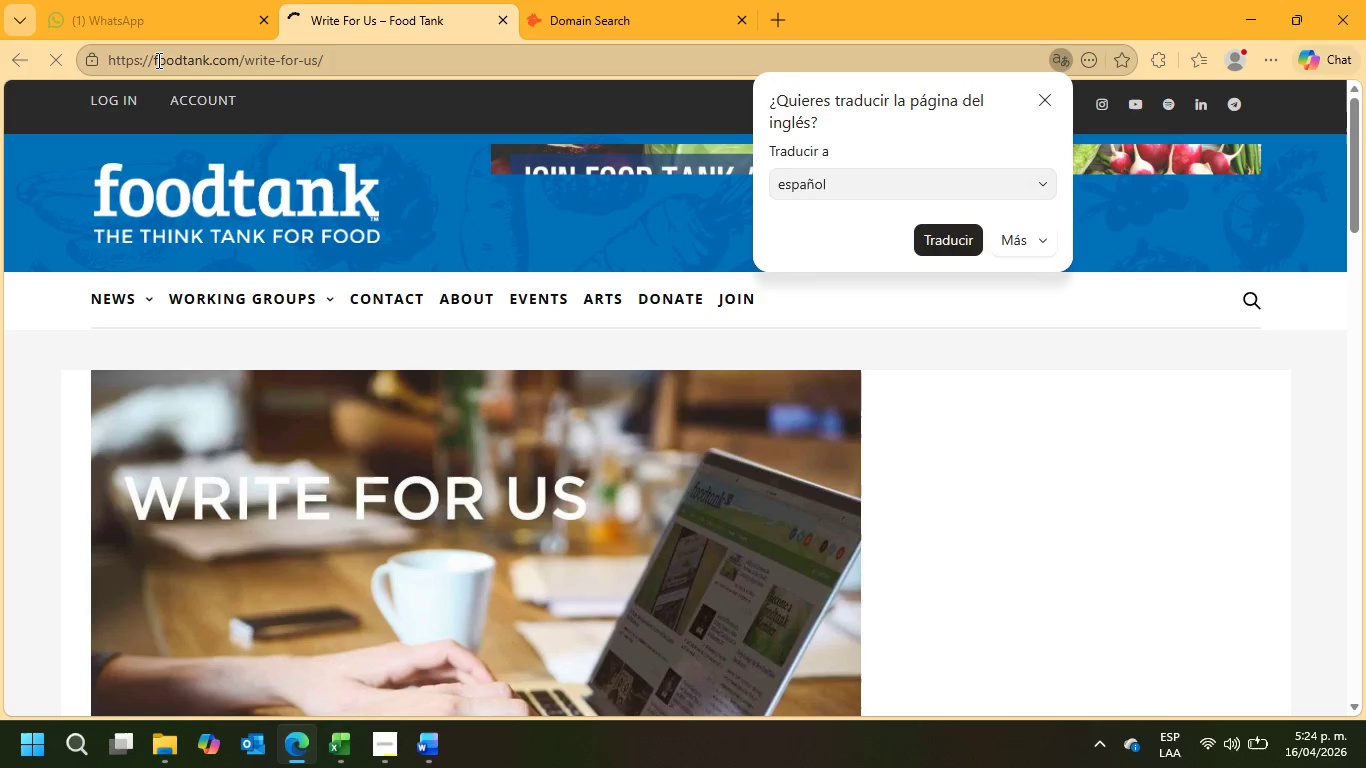 
left_click_drag(start_coordinate=[156, 60], to_coordinate=[243, 60])
 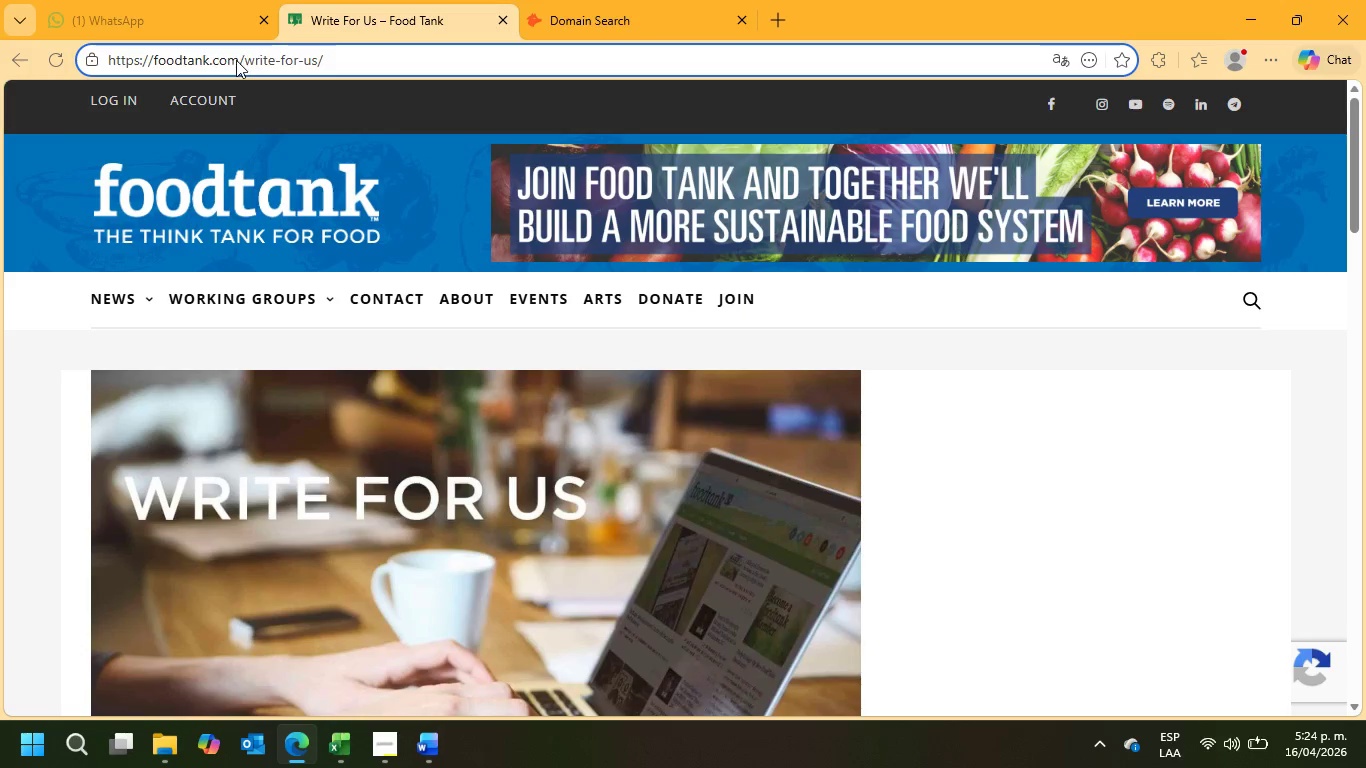 
left_click([236, 60])
 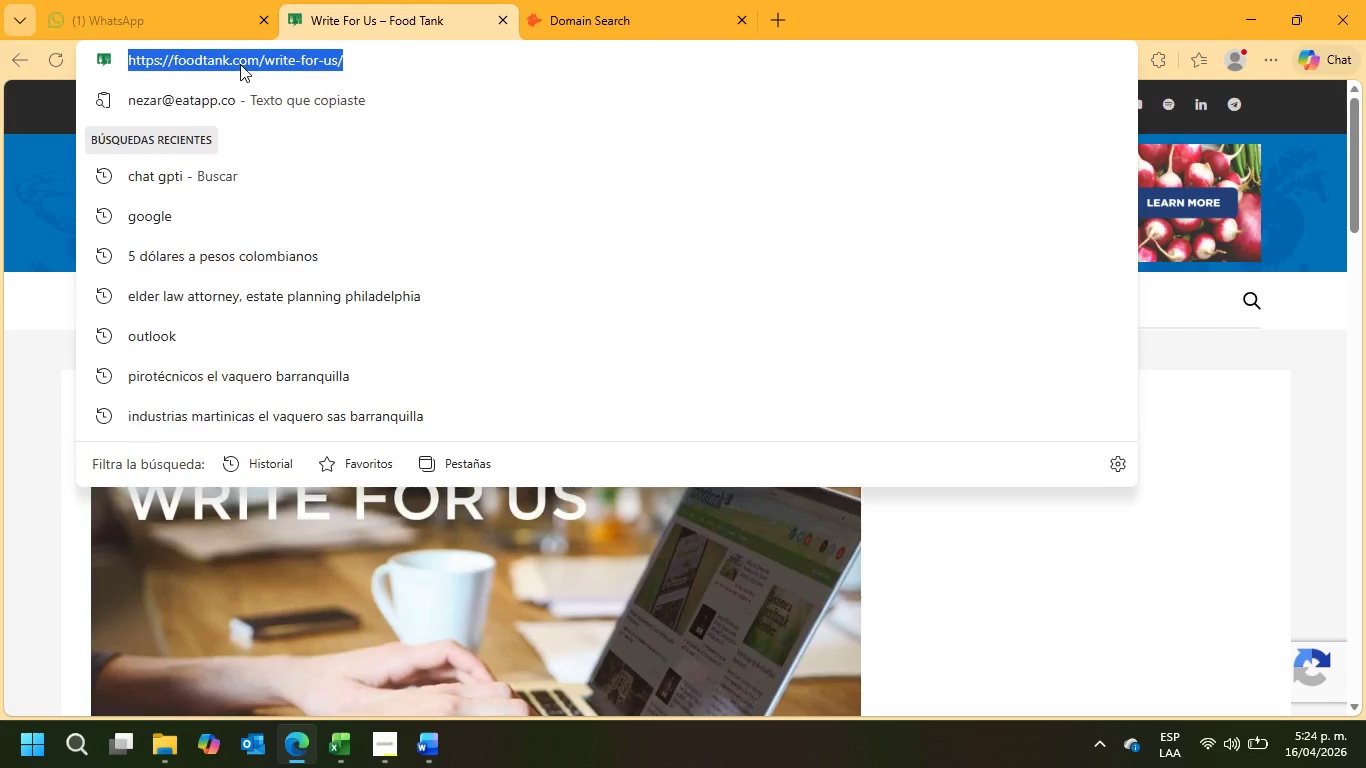 
left_click([240, 58])
 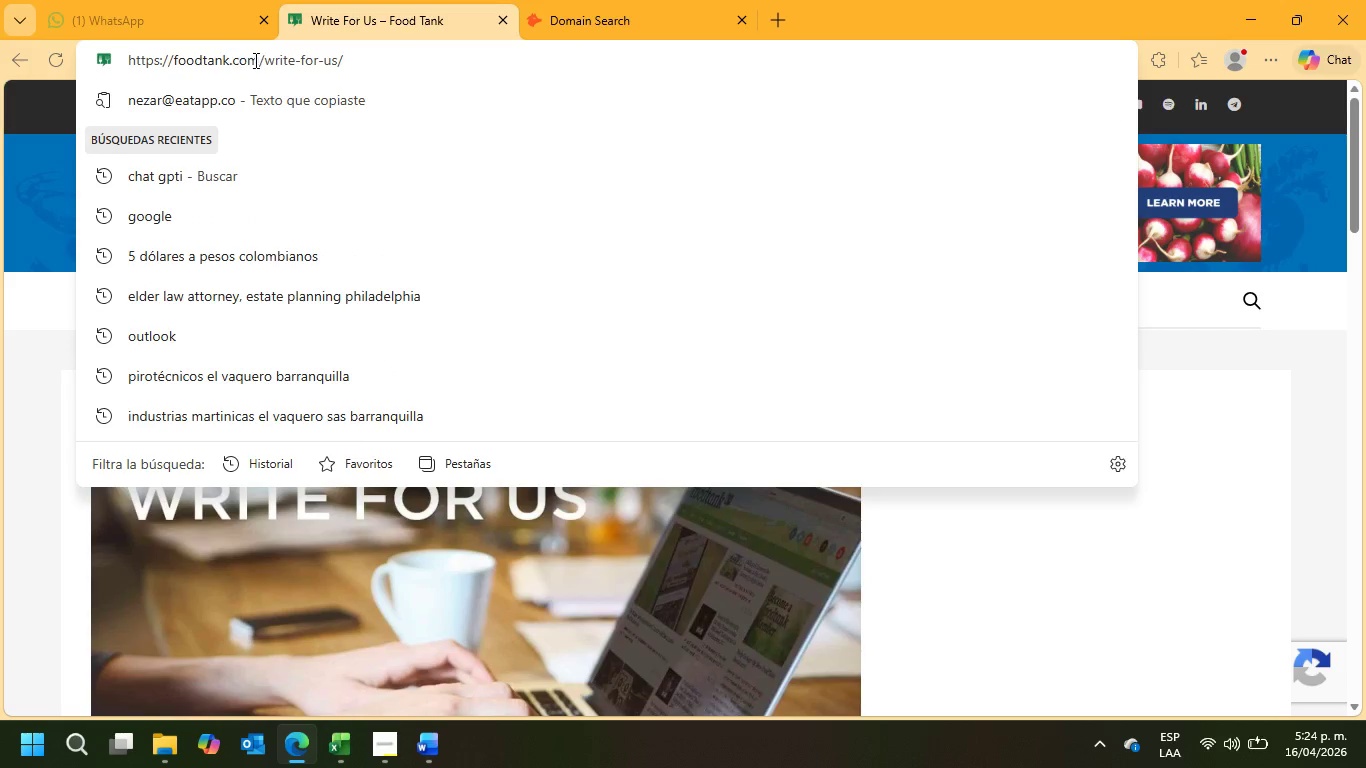 
left_click_drag(start_coordinate=[254, 60], to_coordinate=[177, 58])
 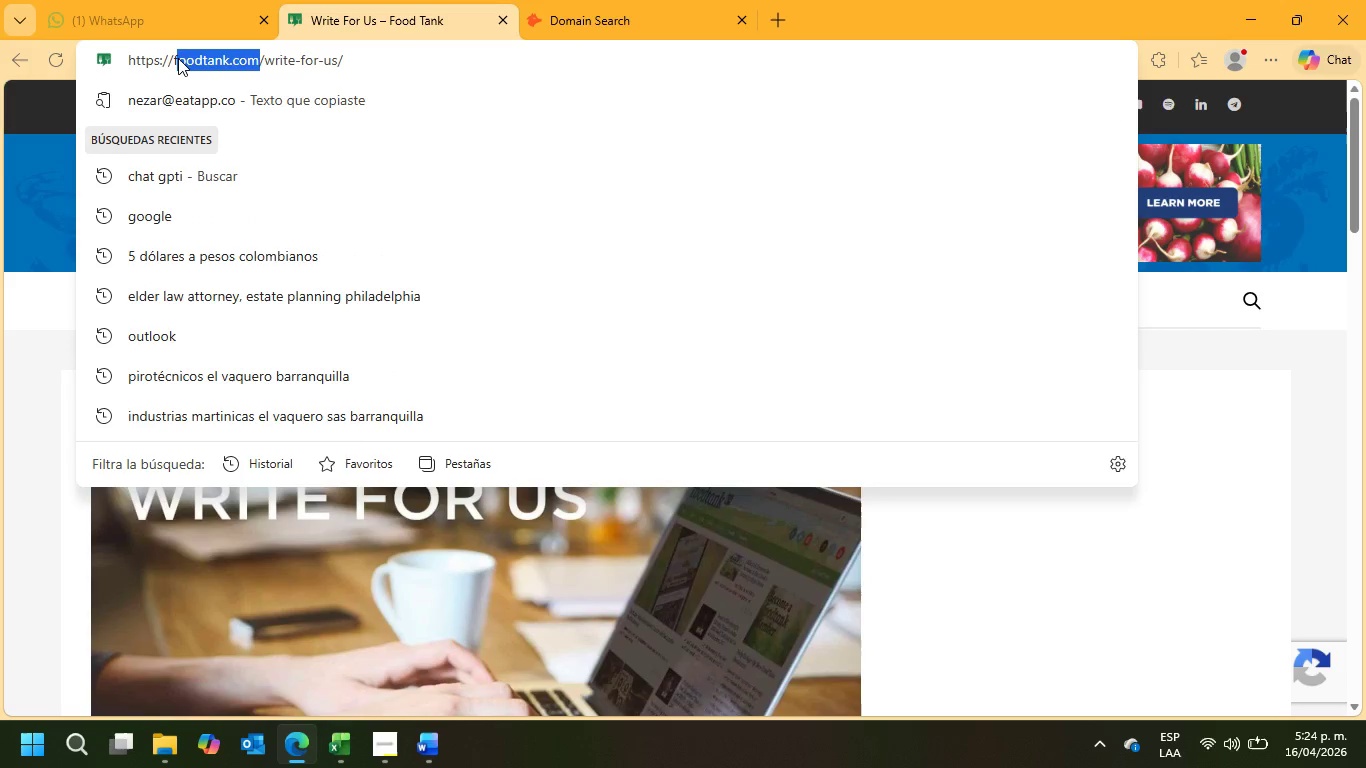 
right_click([178, 58])
 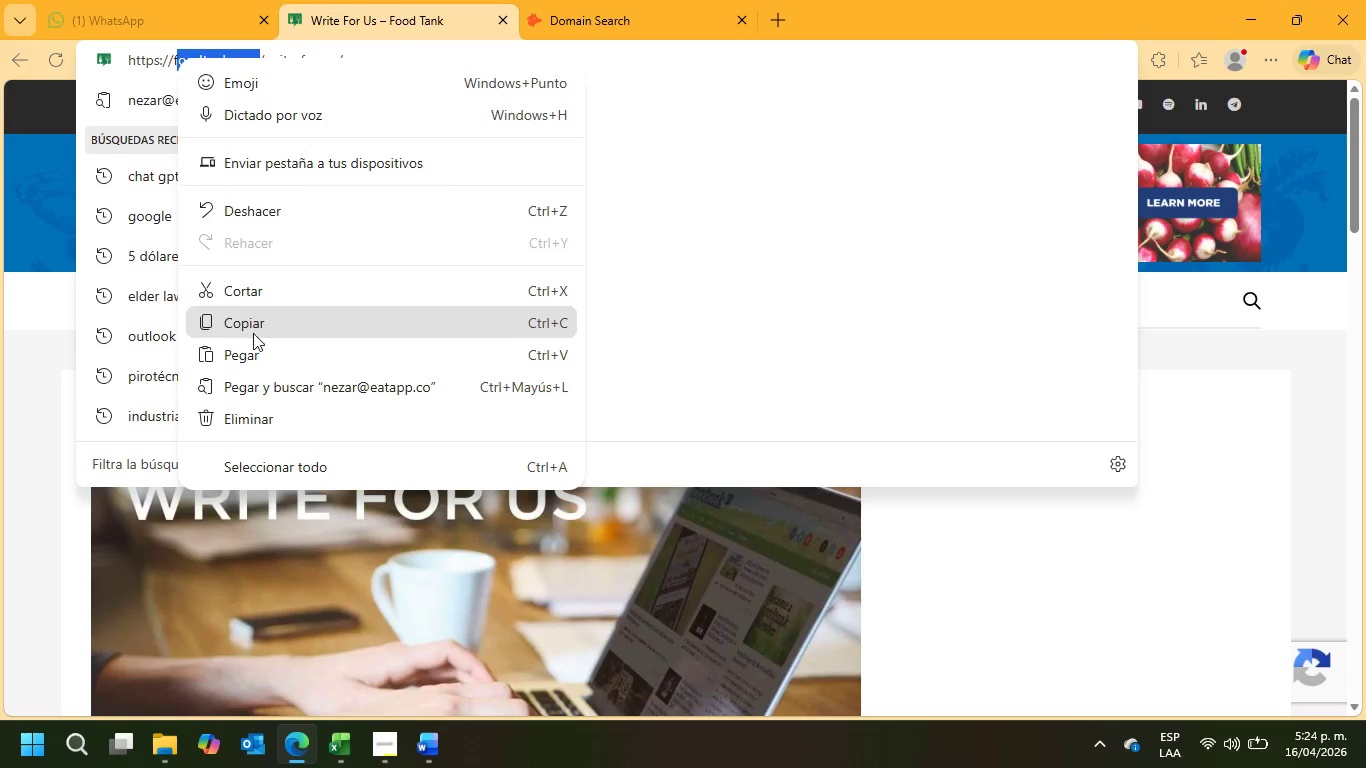 
left_click([246, 333])
 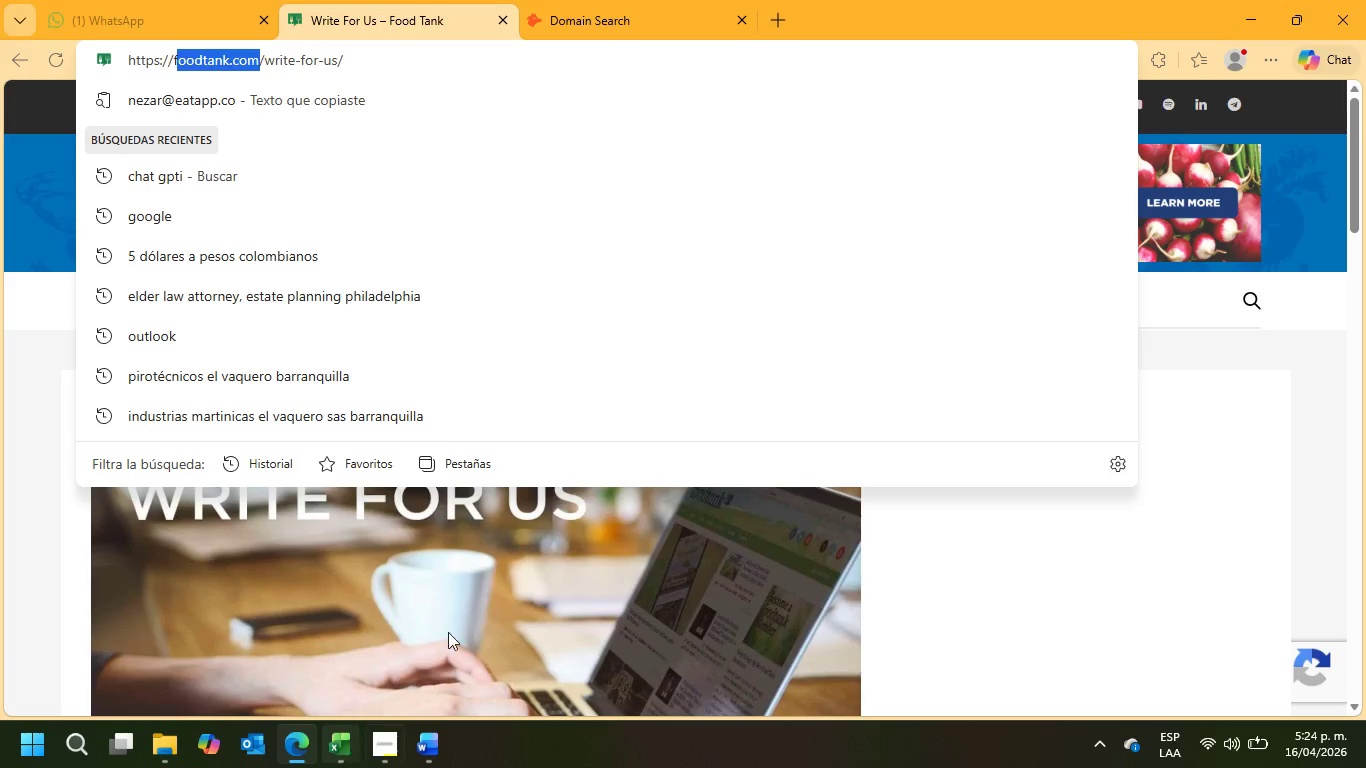 
left_click([684, 0])
 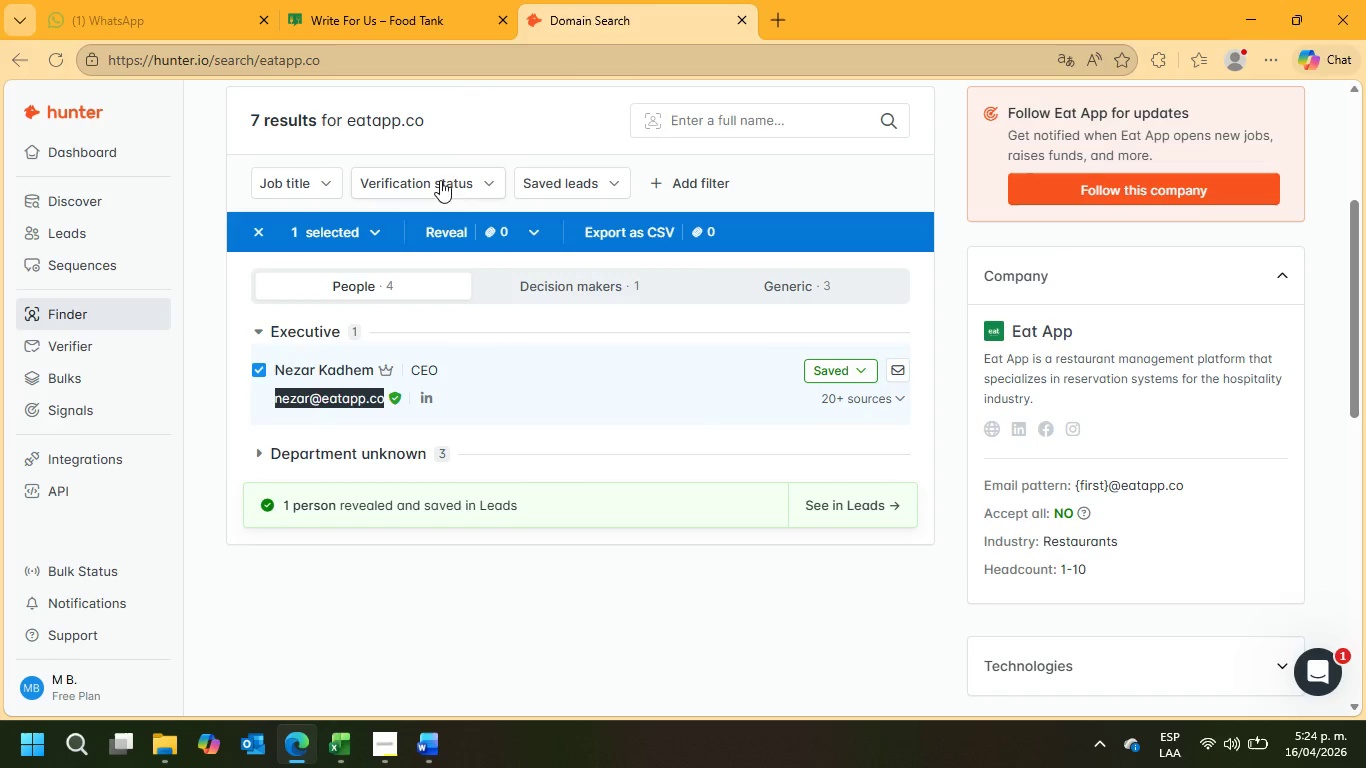 
scroll: coordinate [448, 169], scroll_direction: up, amount: 4.0
 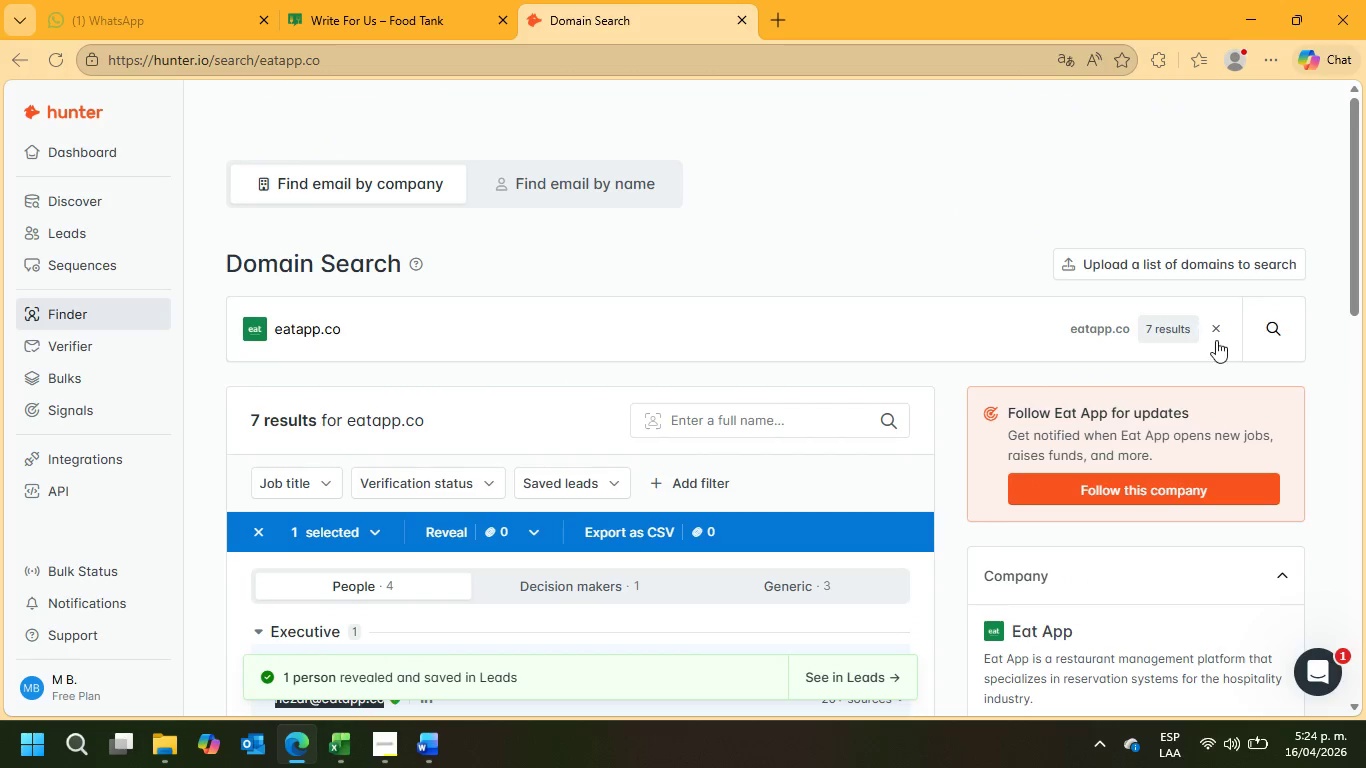 
left_click([1223, 332])
 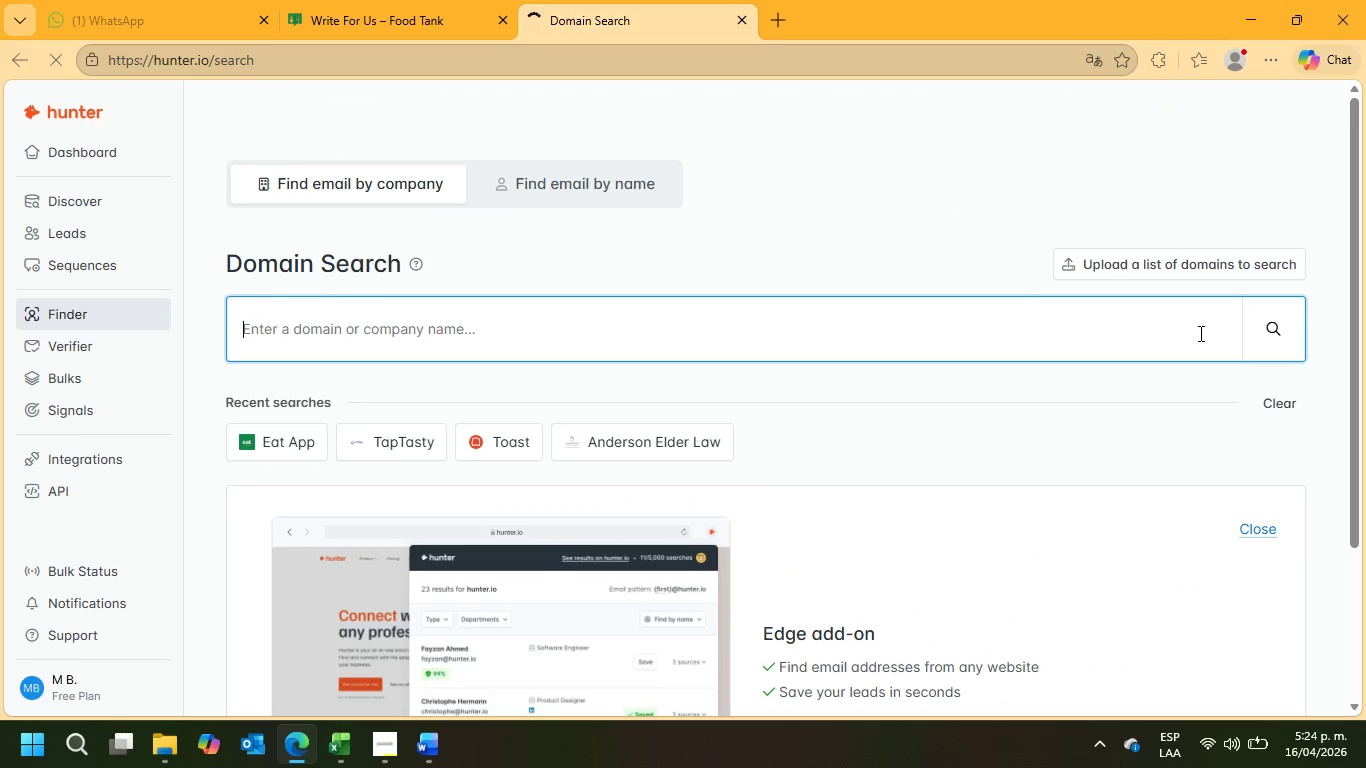 
left_click([773, 334])
 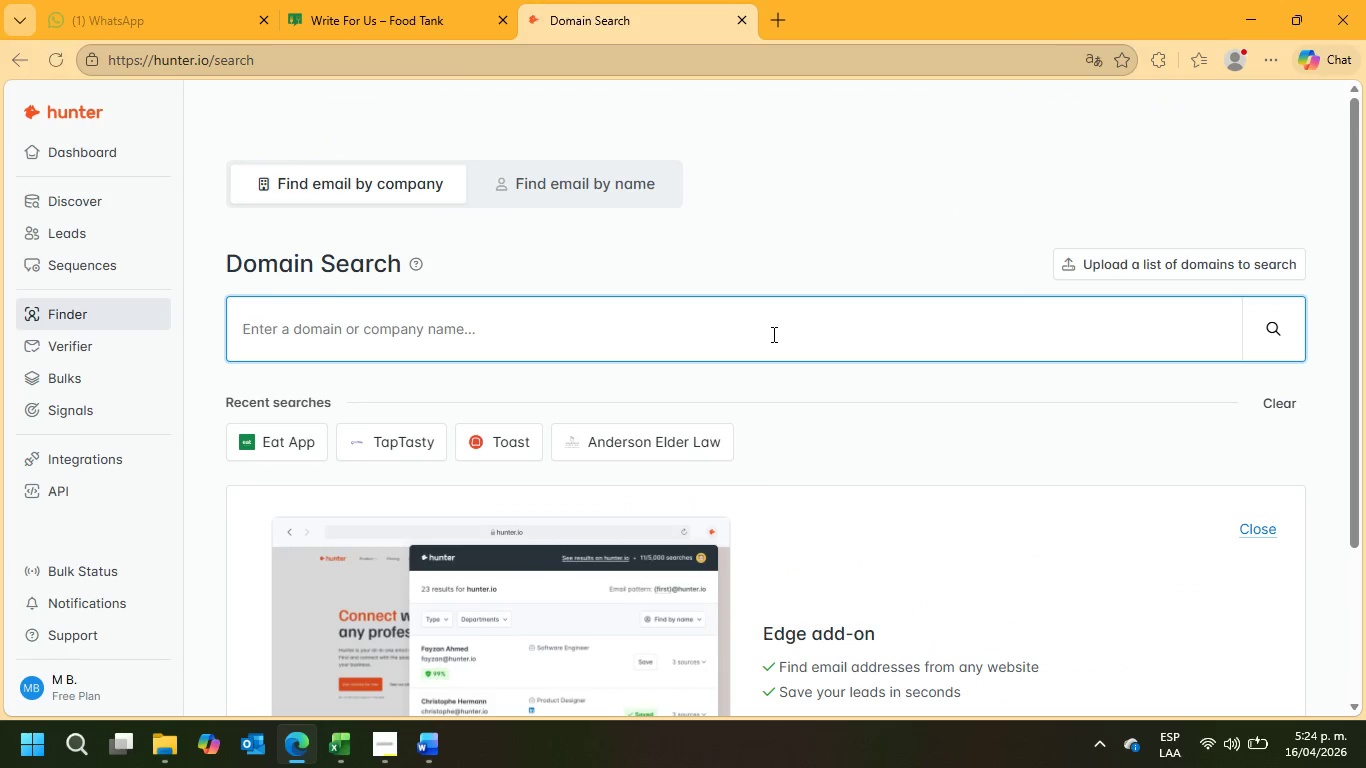 
key(Control+V)
 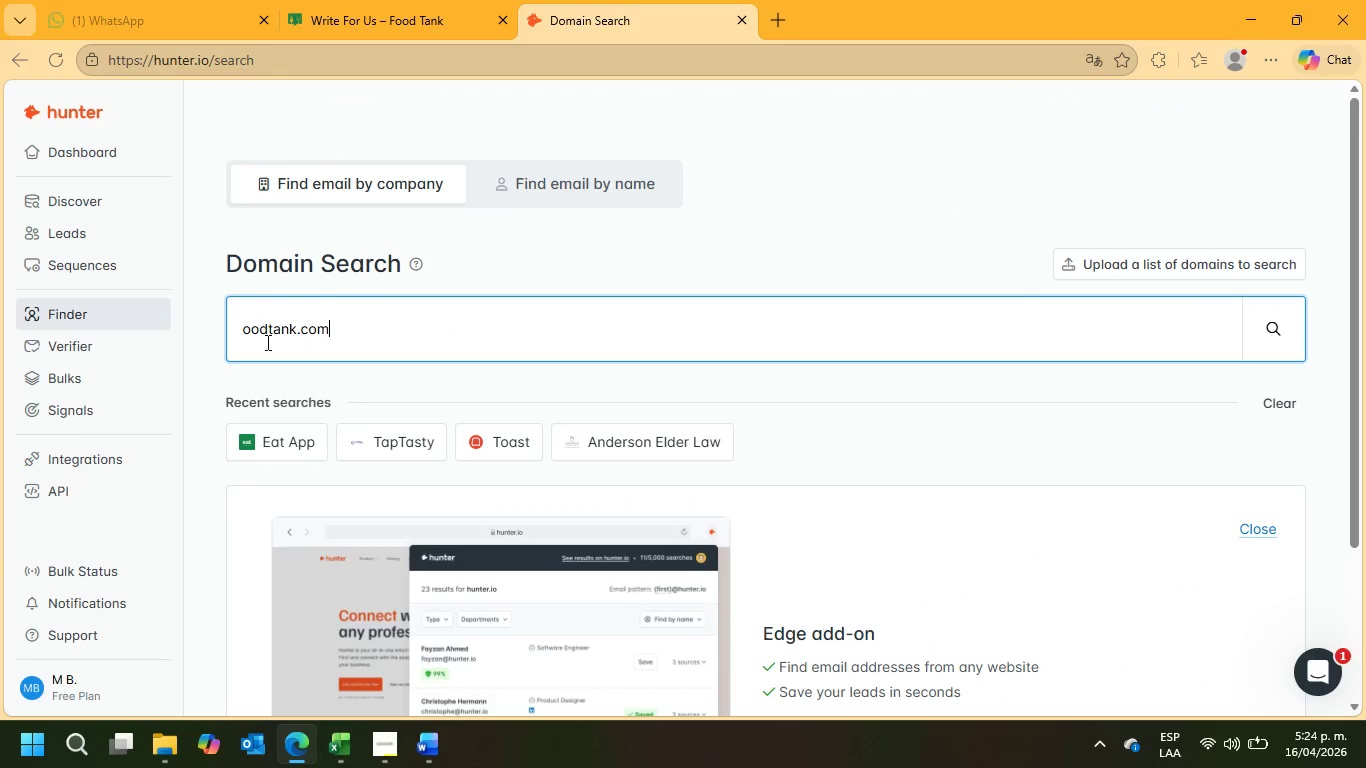 
left_click([244, 328])
 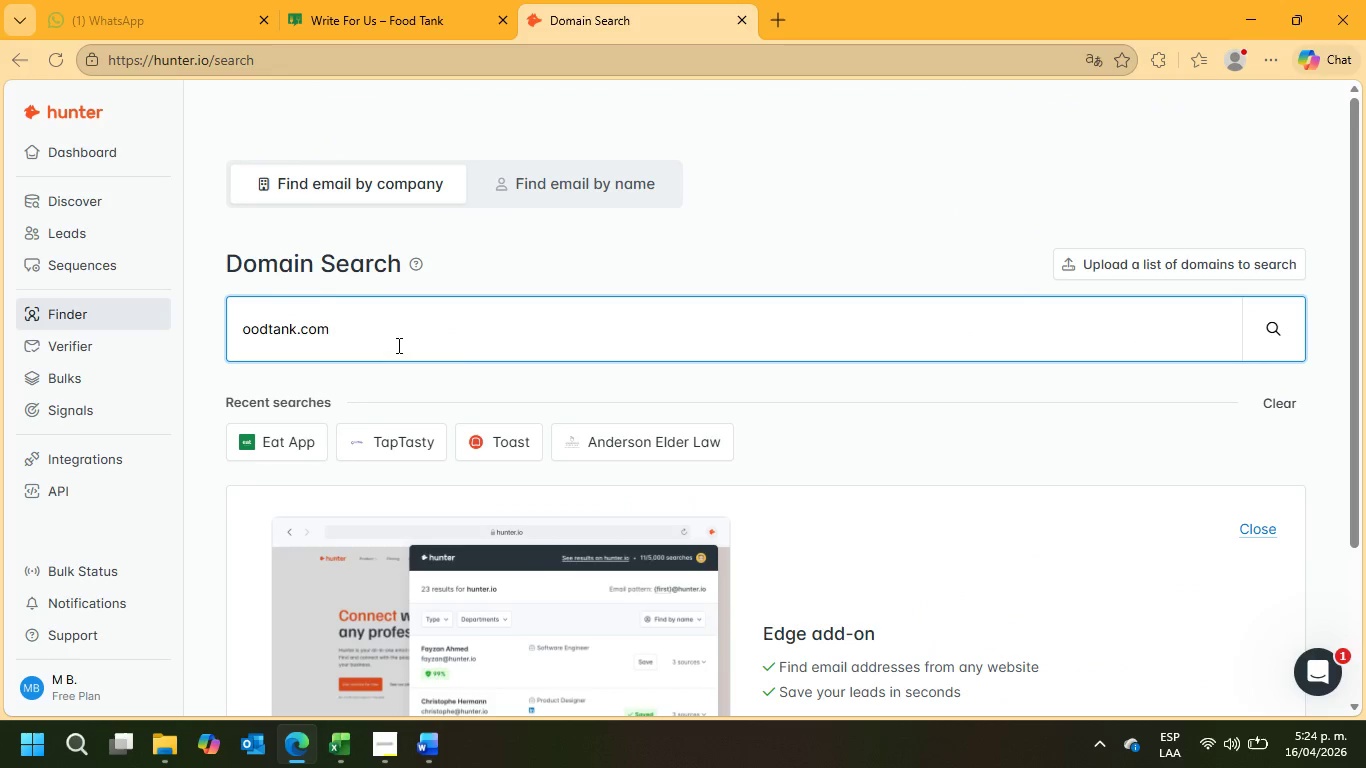 
key(F)
 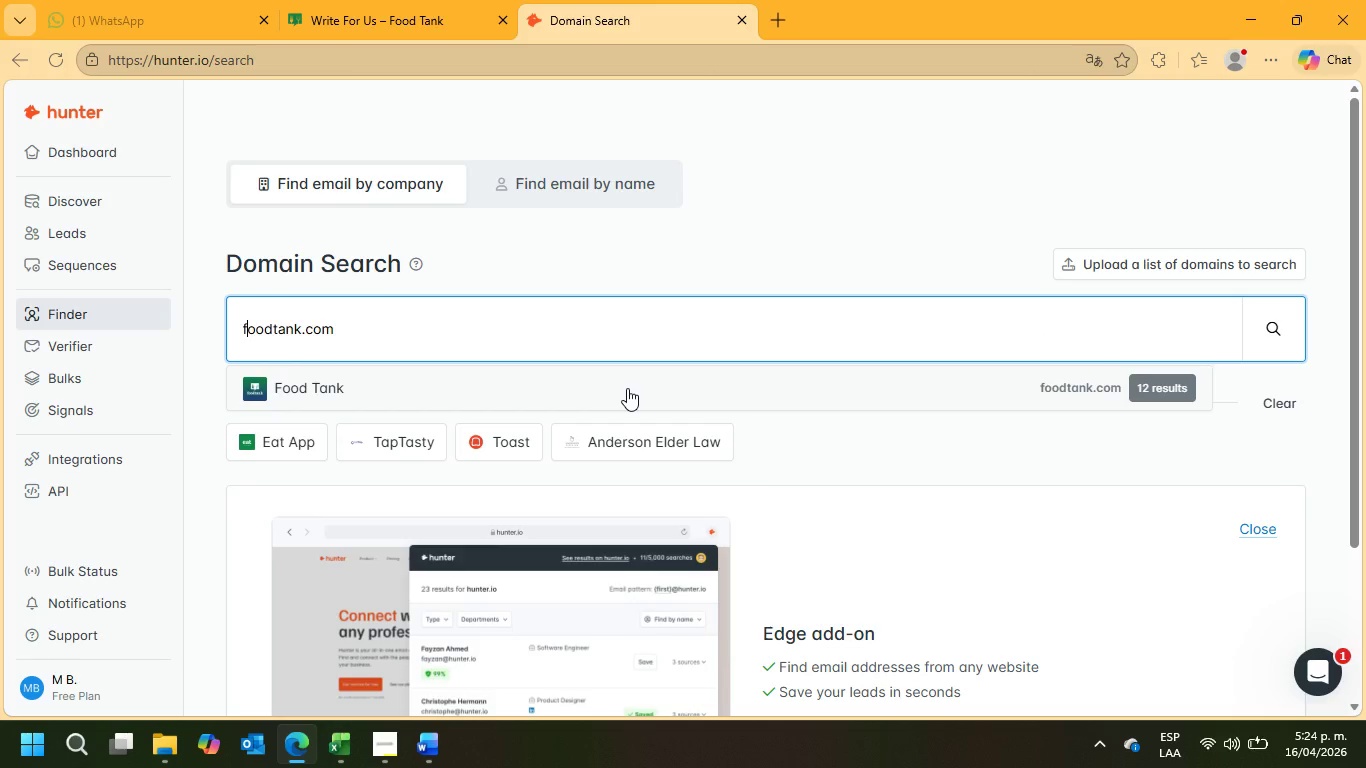 
left_click([627, 388])
 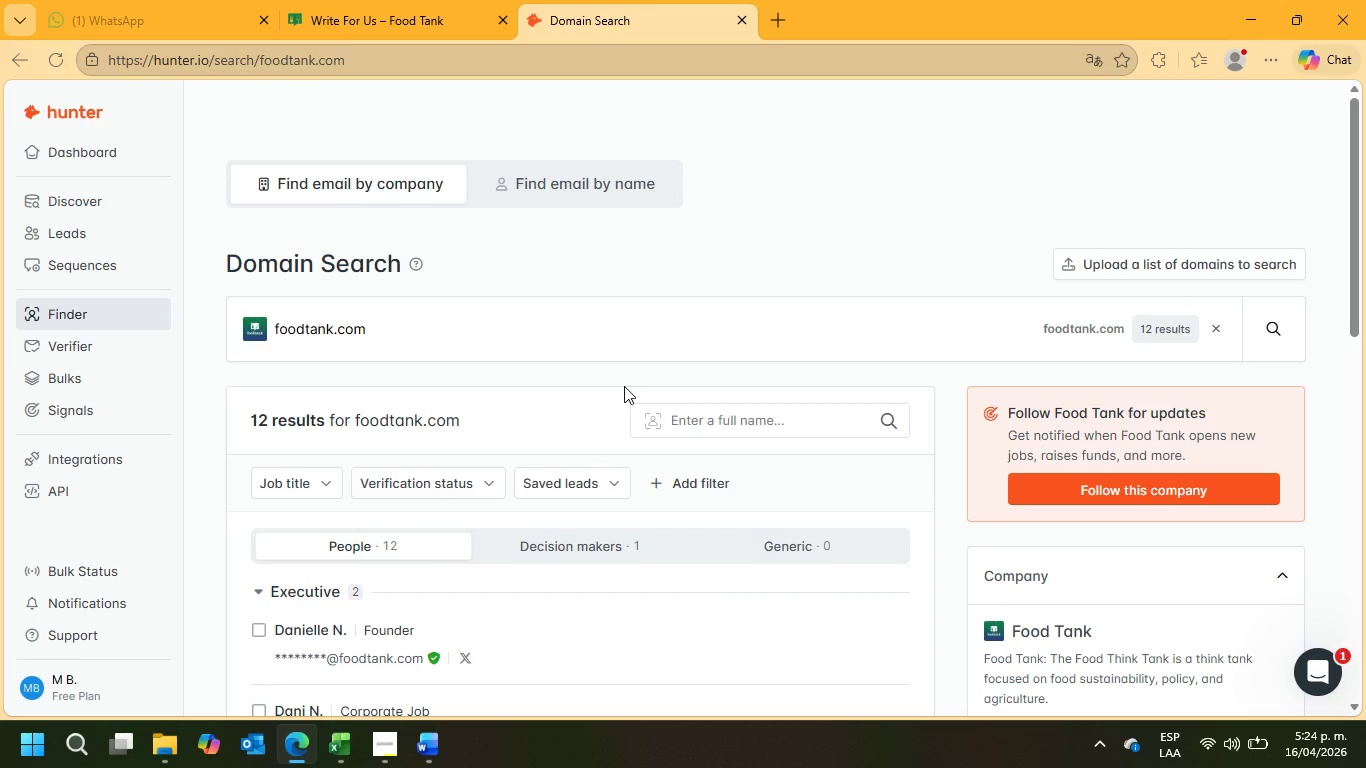 
scroll: coordinate [624, 386], scroll_direction: down, amount: 2.0
 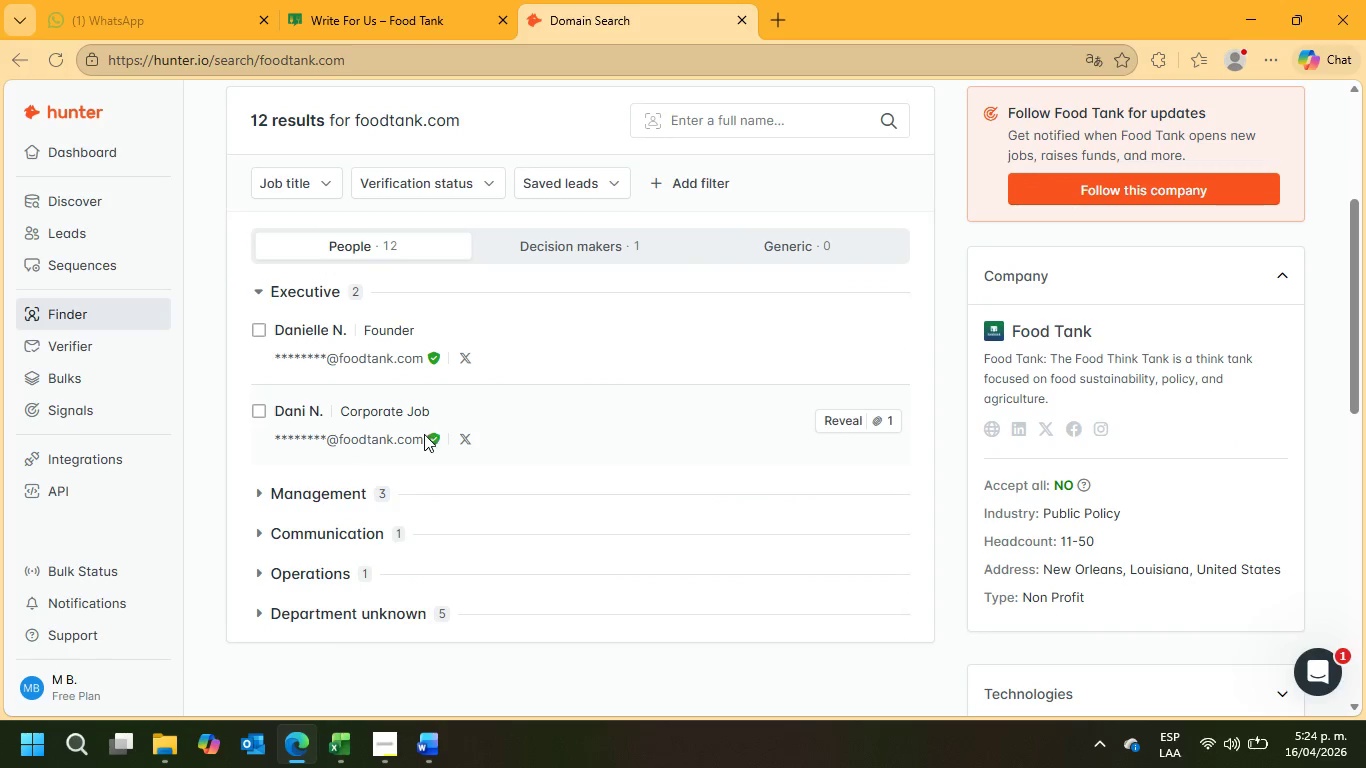 
mouse_move([334, 355])
 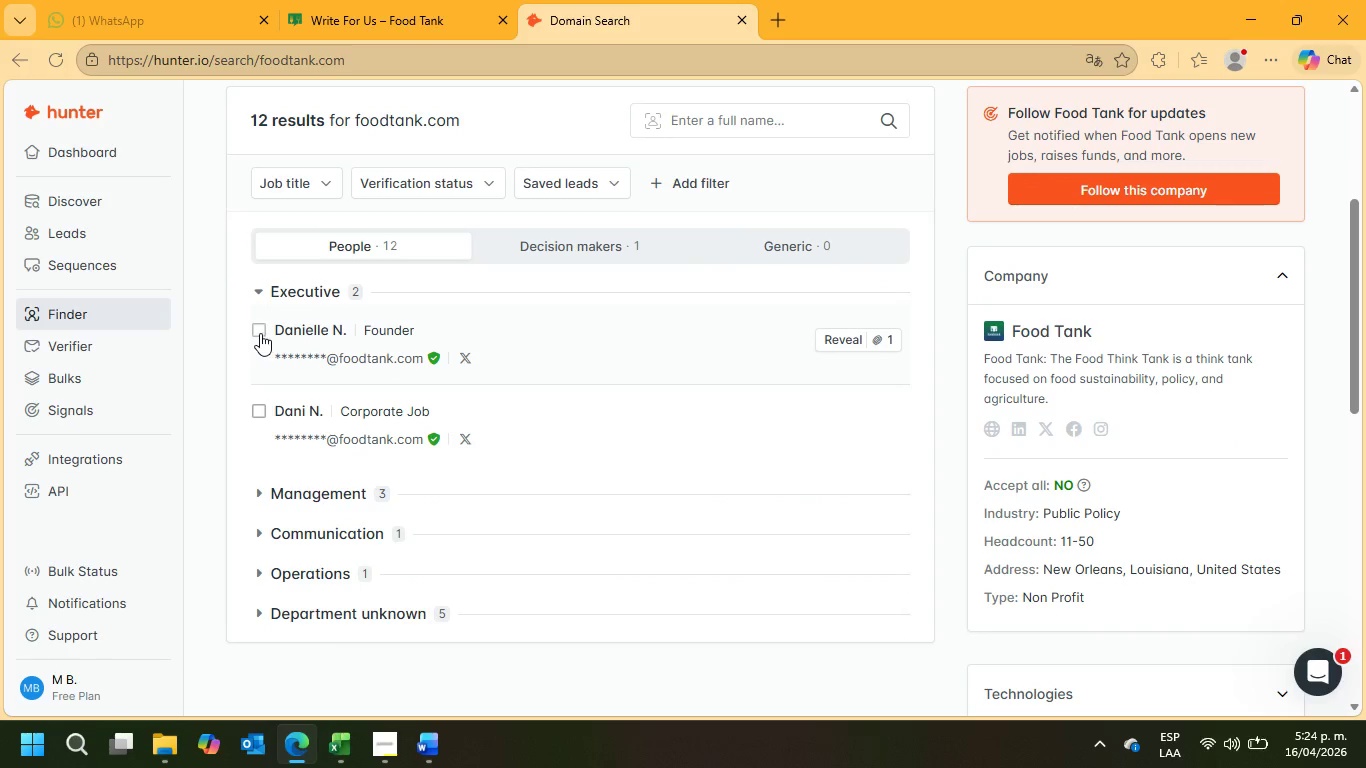 
left_click([260, 333])
 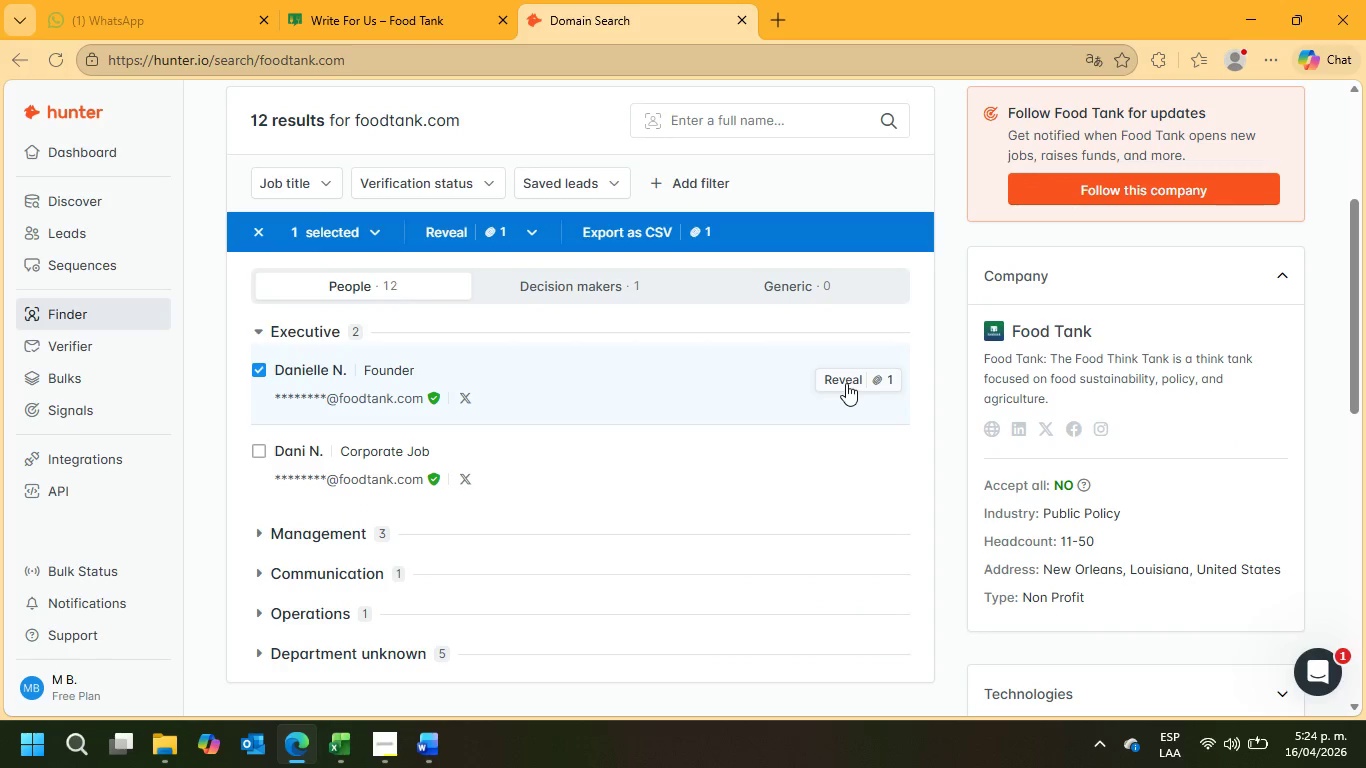 
left_click([842, 381])
 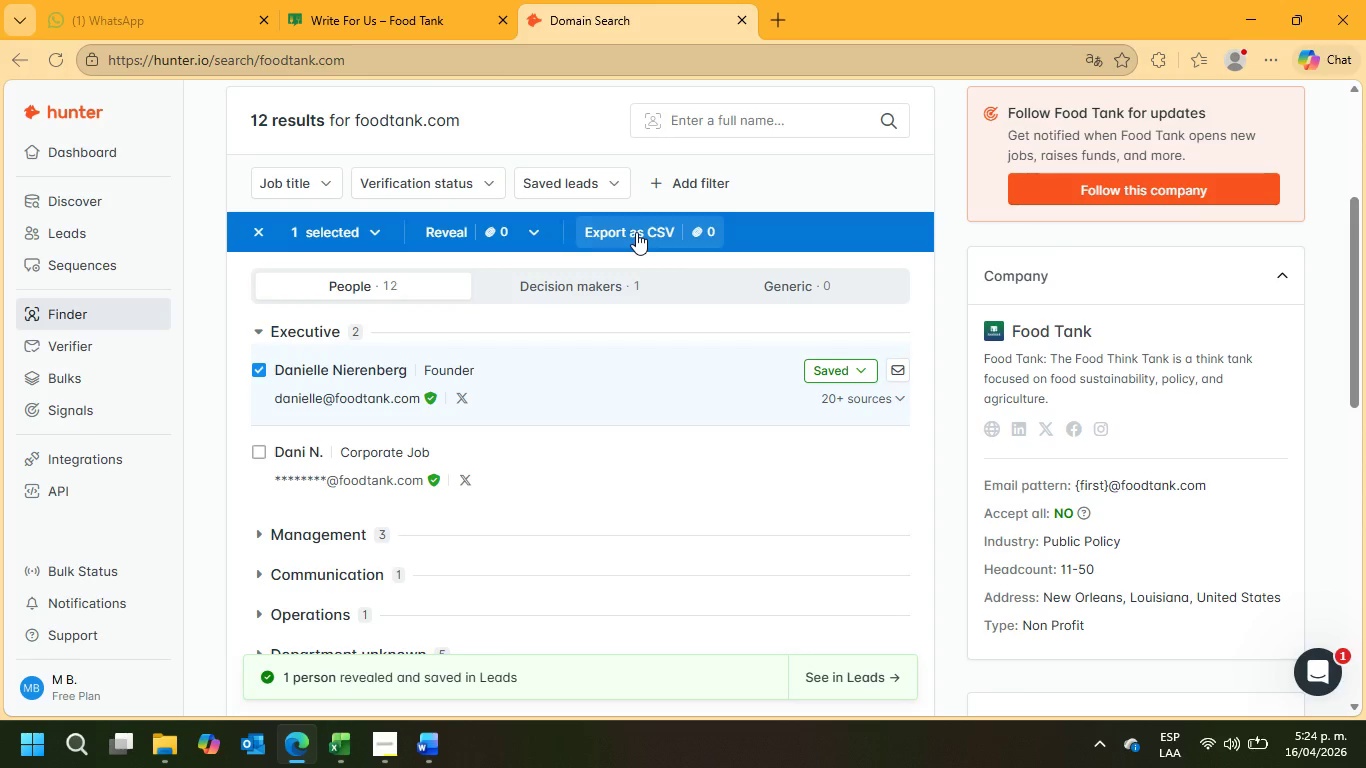 
wait(8.08)
 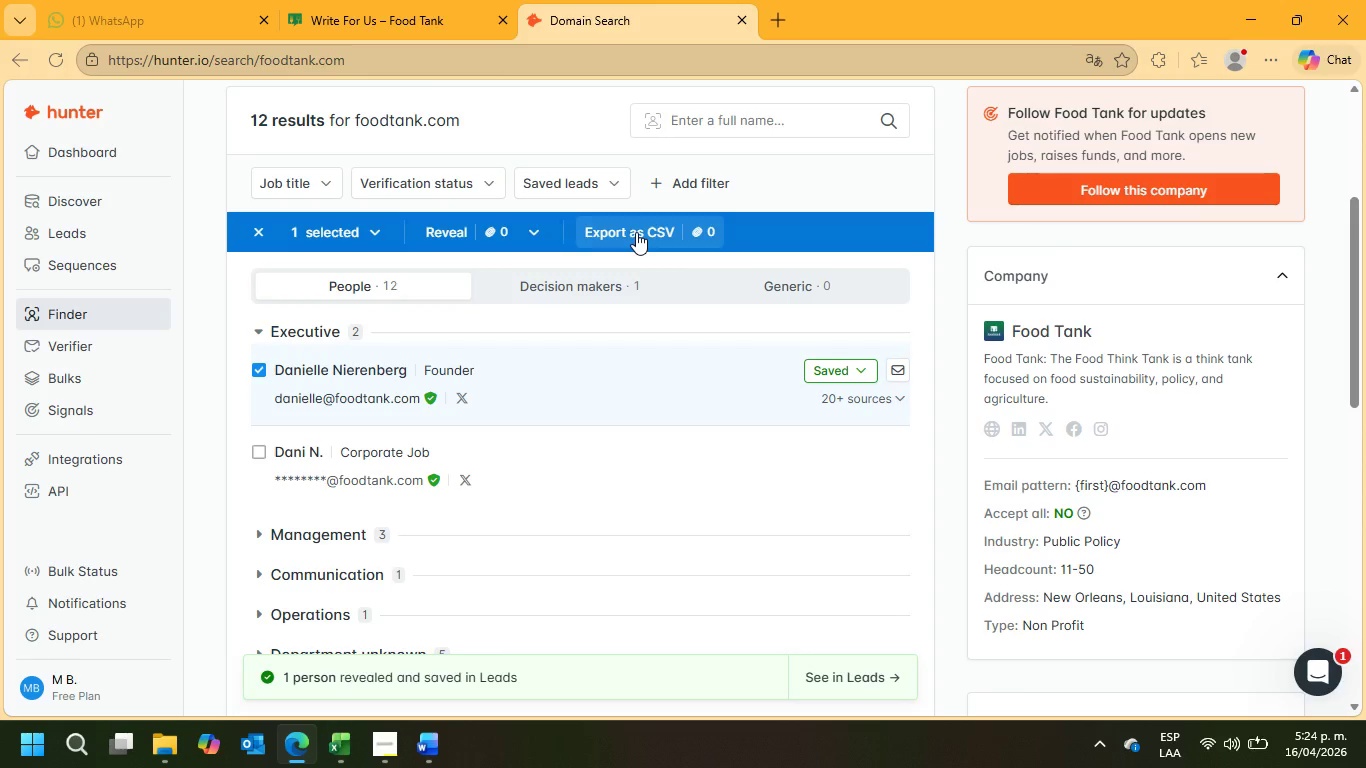 
left_click_drag(start_coordinate=[266, 402], to_coordinate=[417, 404])
 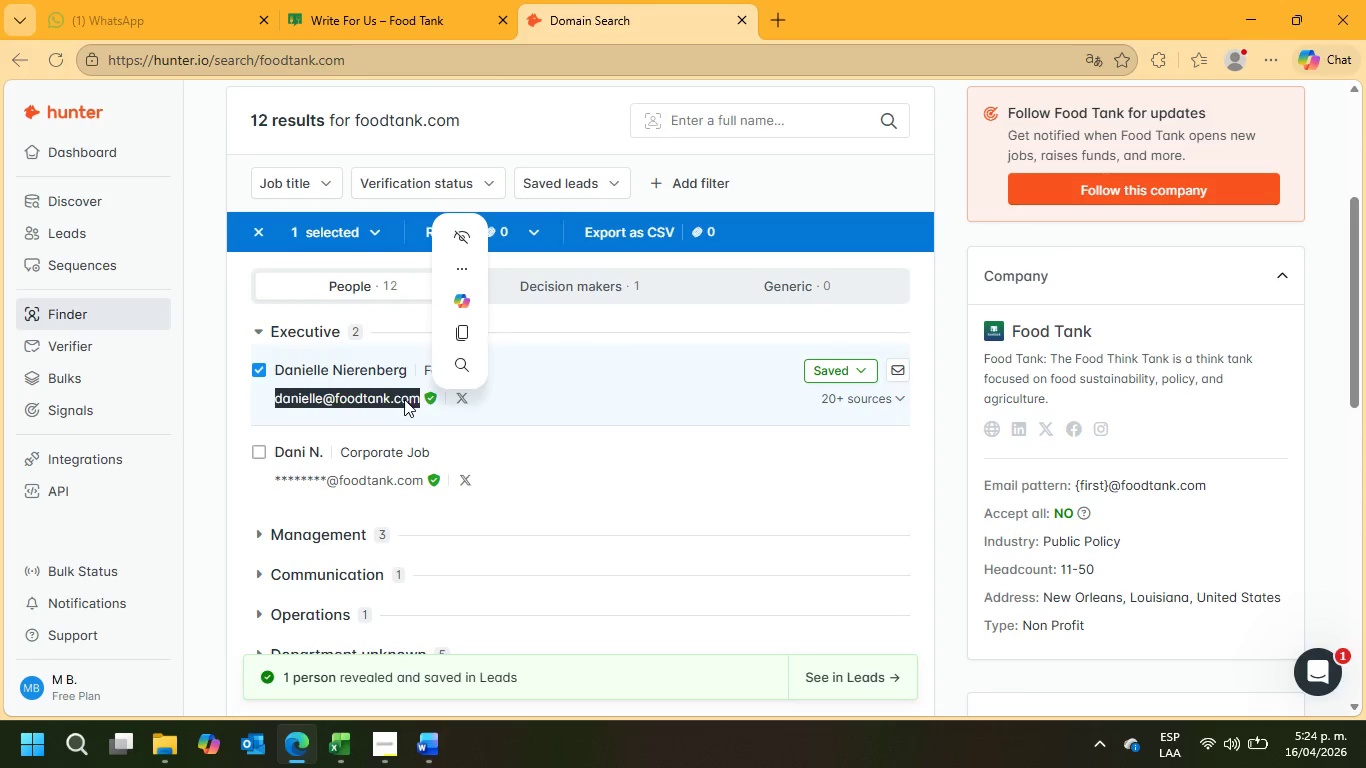 
right_click([404, 399])
 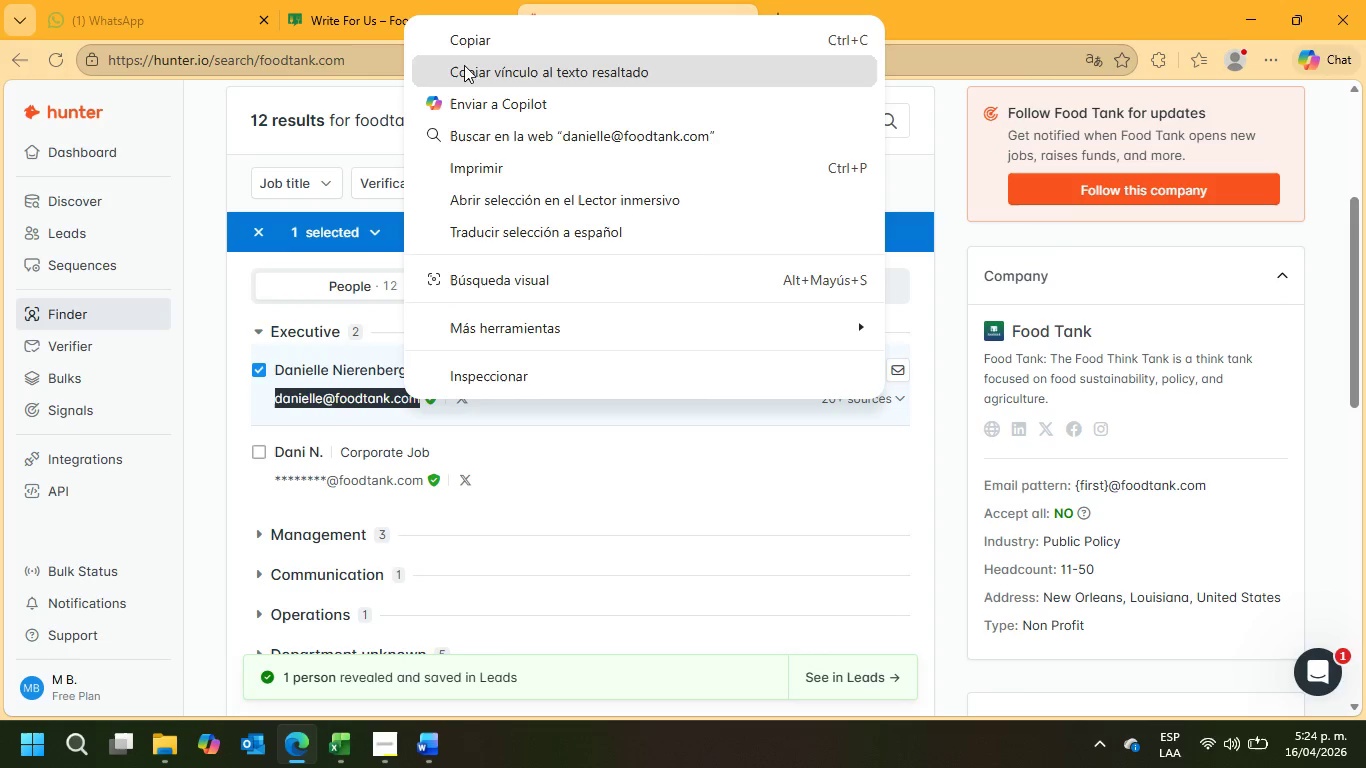 
left_click([464, 49])
 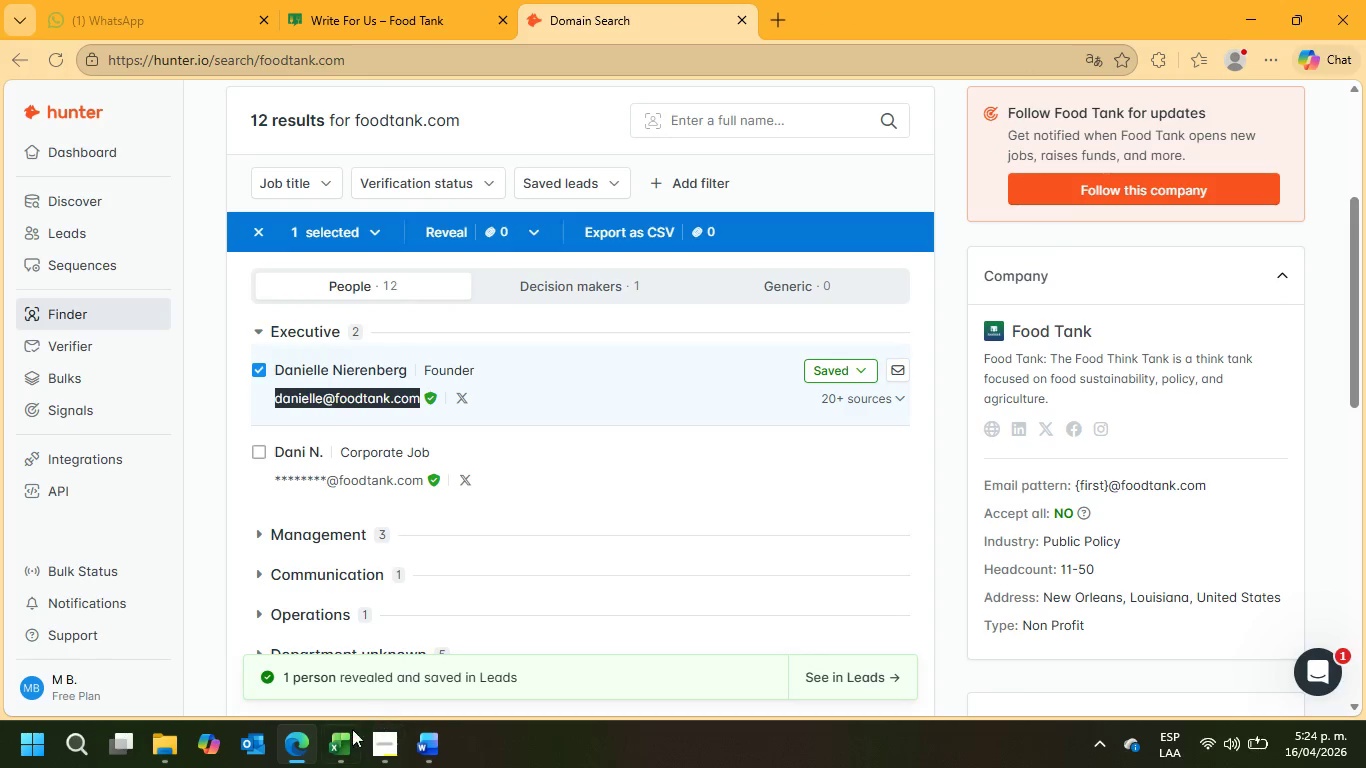 
left_click([338, 736])
 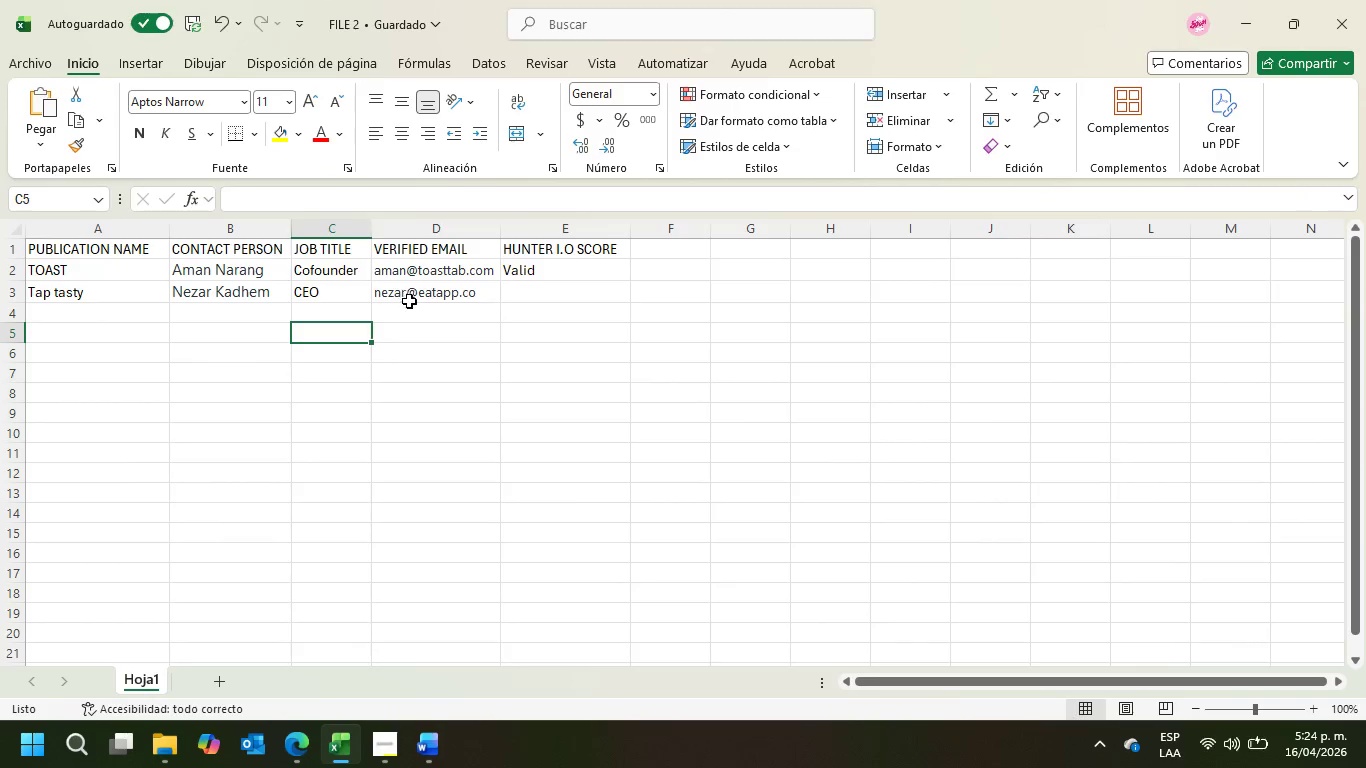 
left_click([409, 313])
 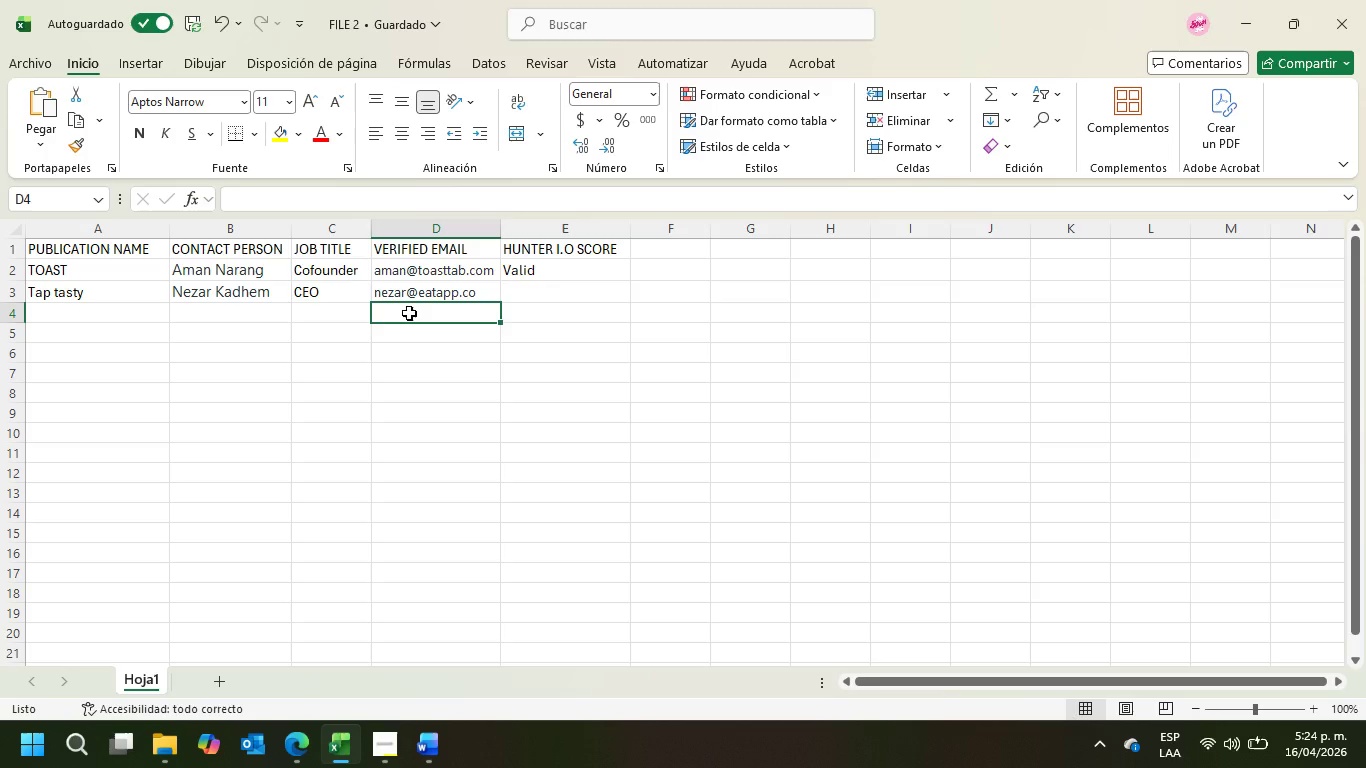 
key(Control+V)
 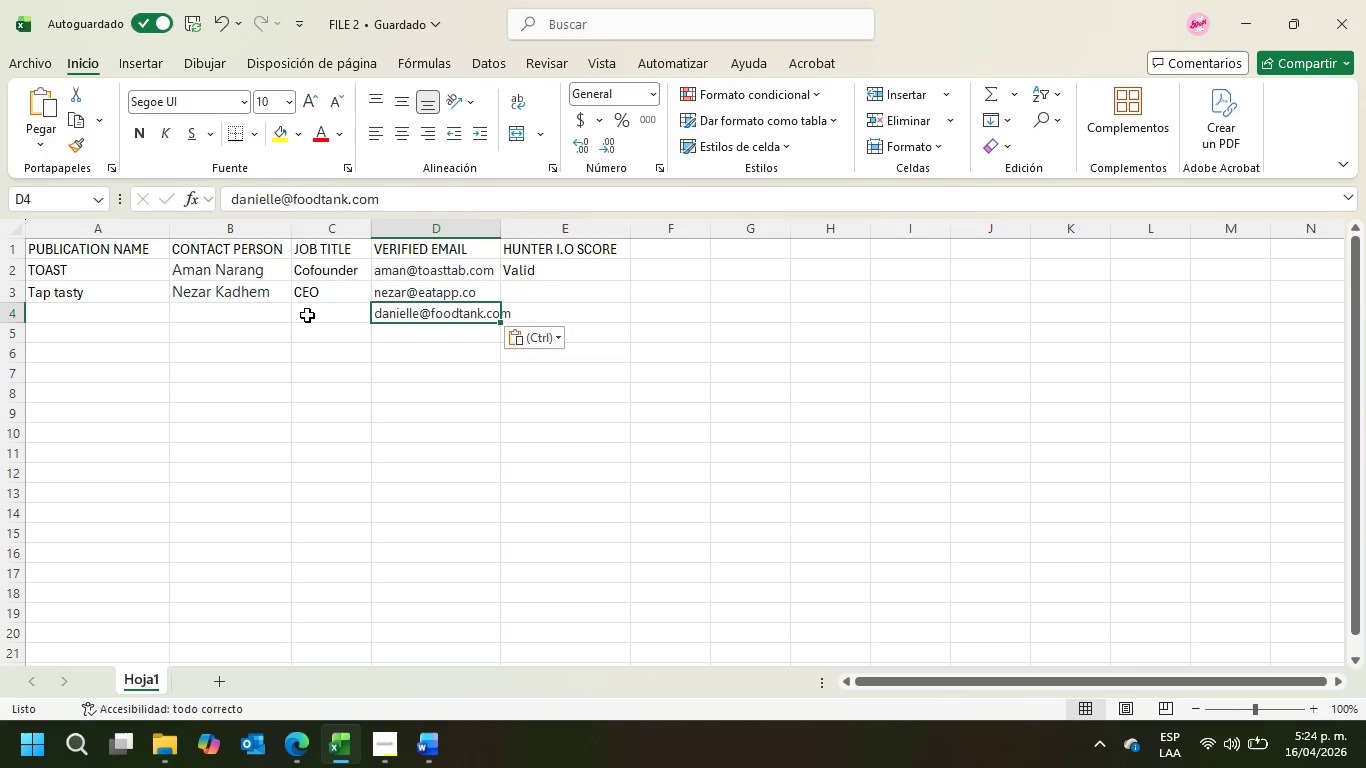 
left_click([307, 314])
 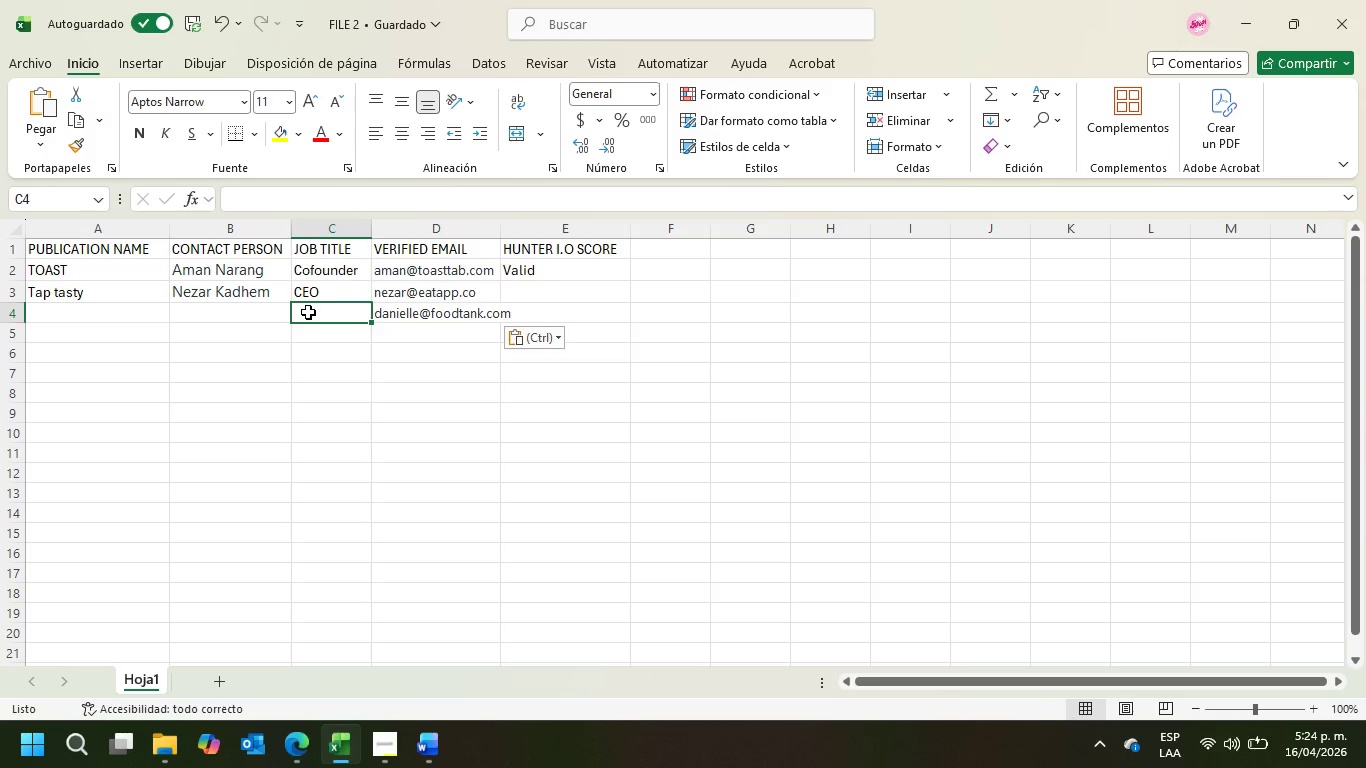 
type(Founder)
 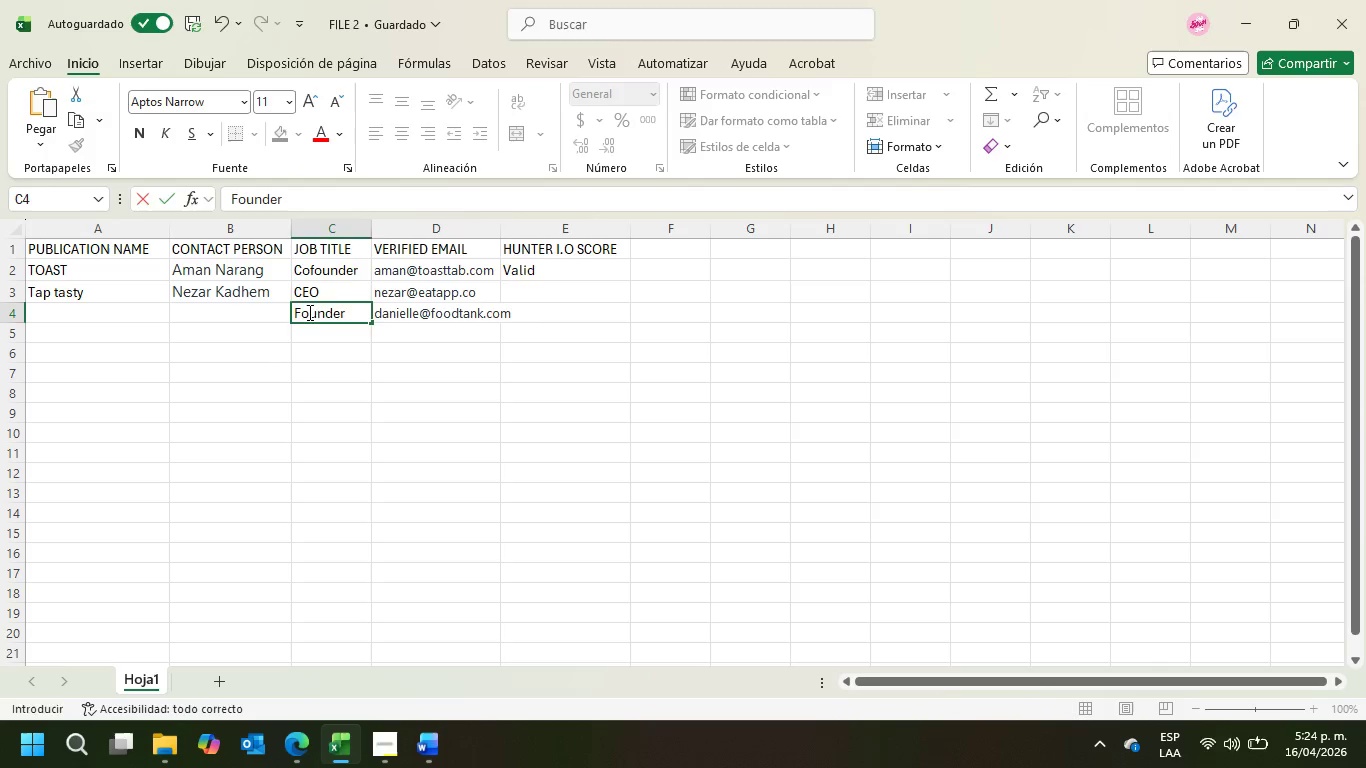 
key(ArrowLeft)
 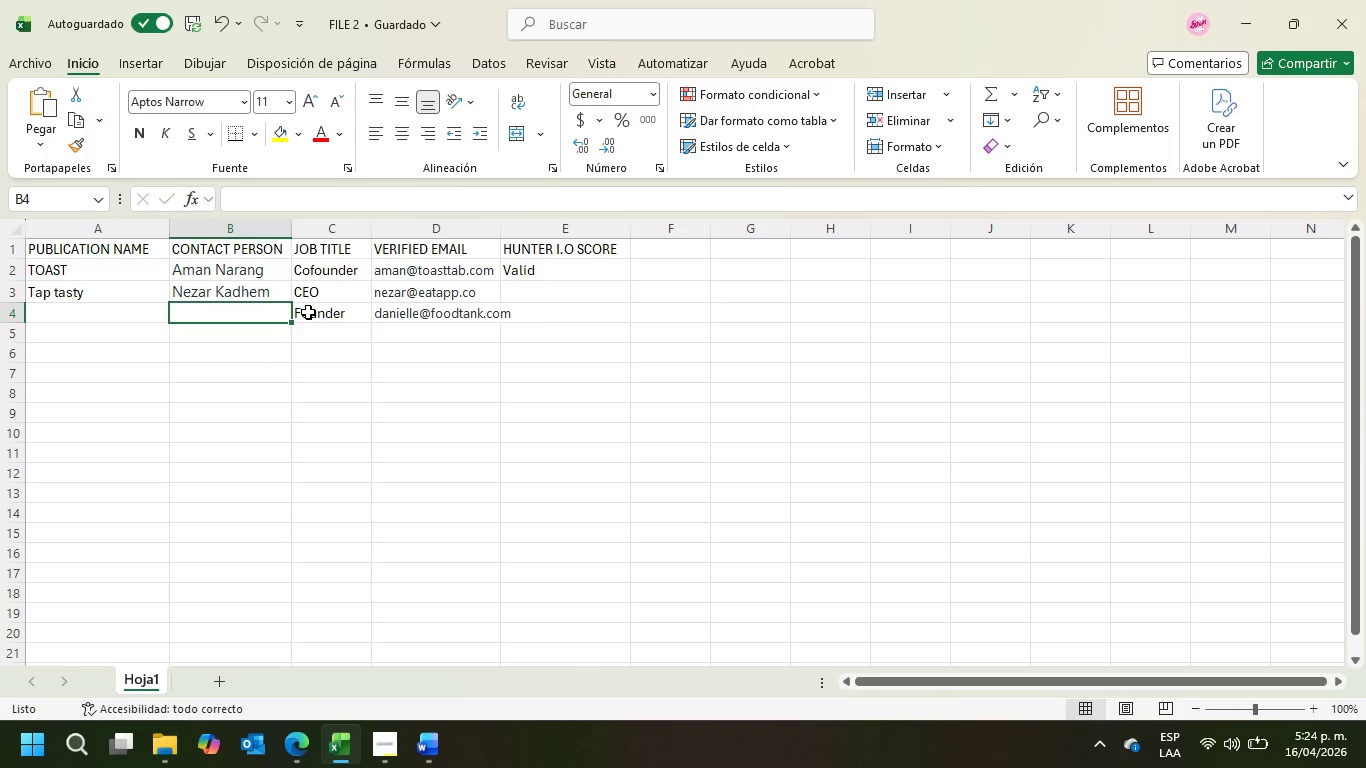 
key(ArrowLeft)
 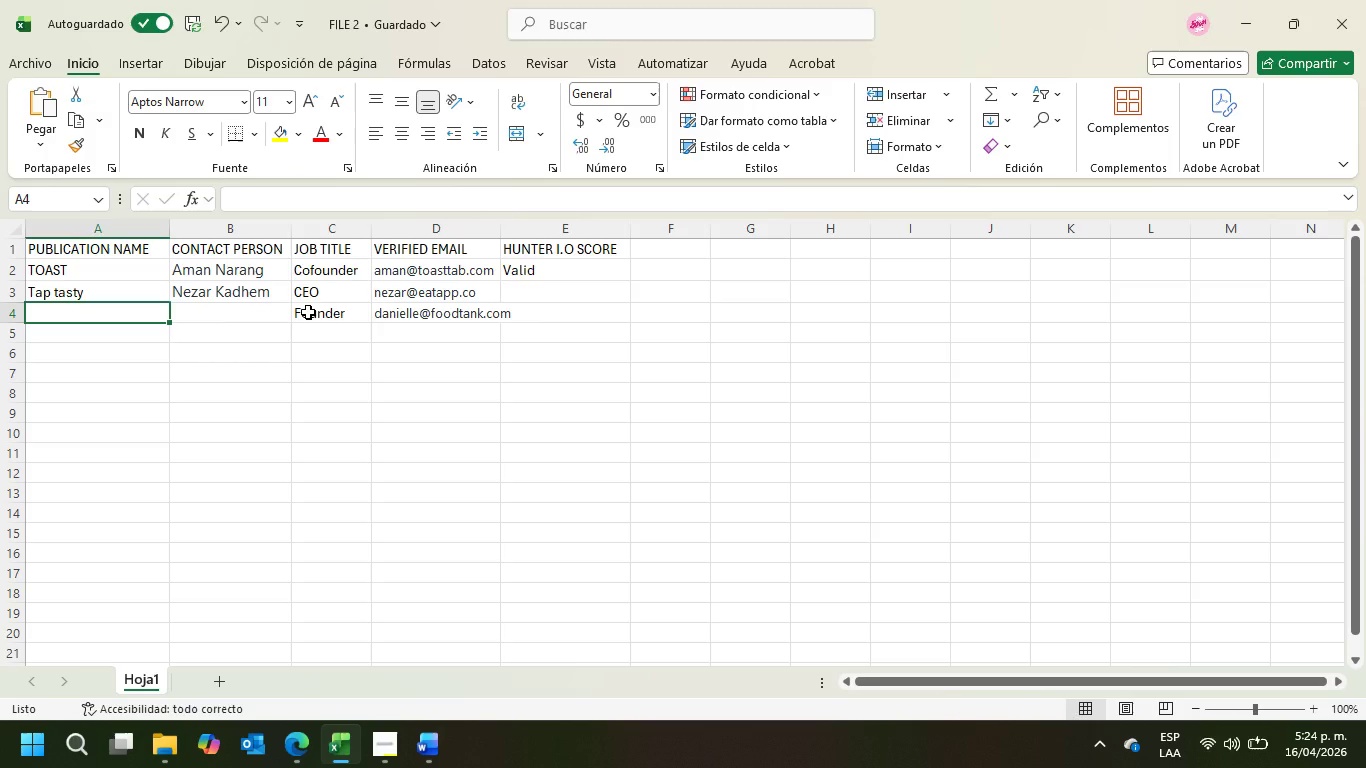 
type(Food Tank)
 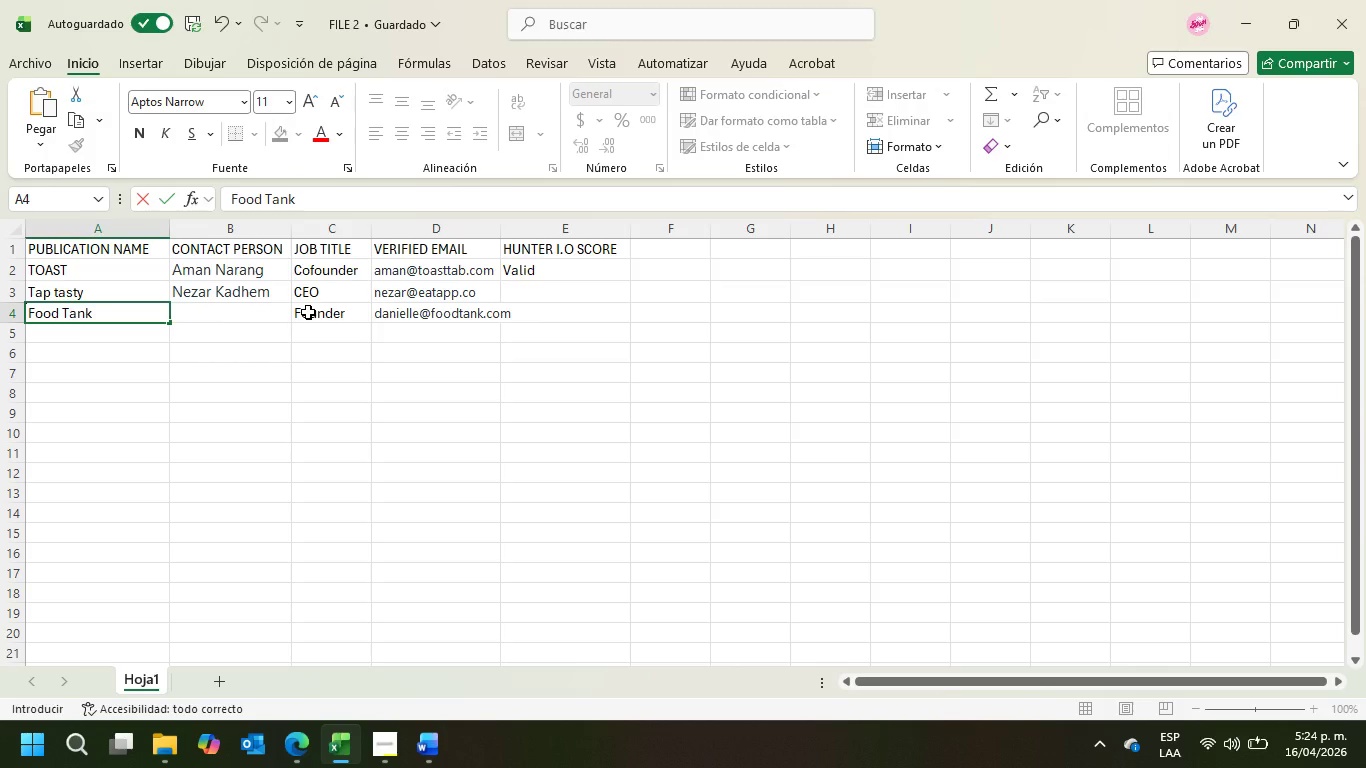 
key(ArrowRight)
 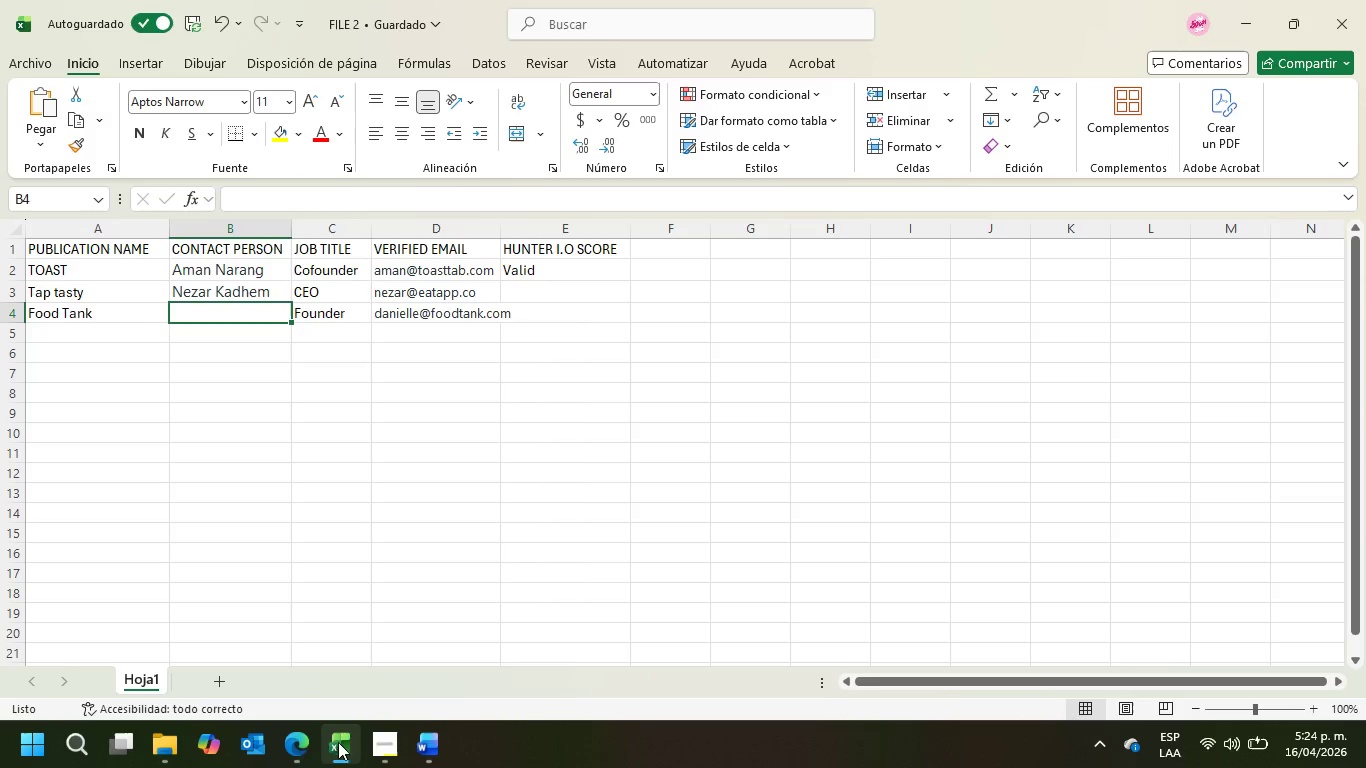 
left_click([282, 747])
 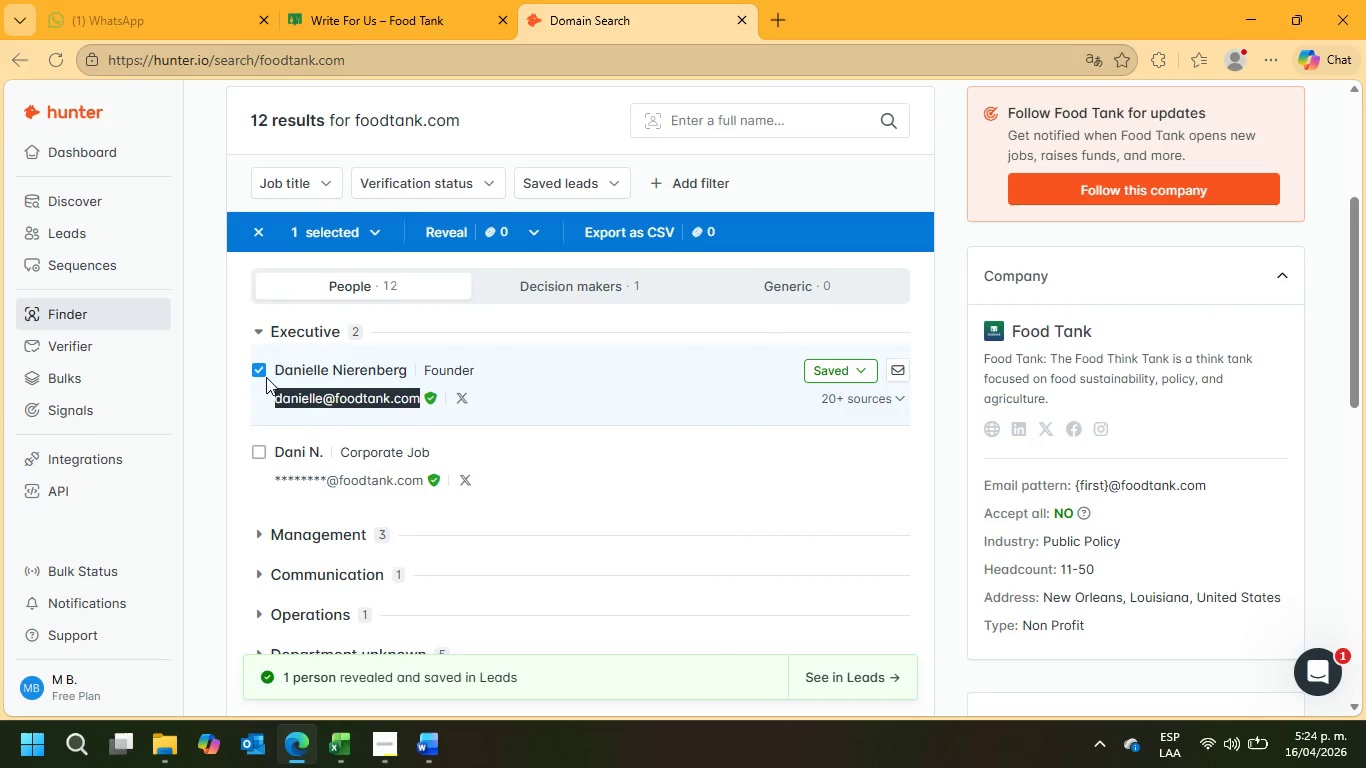 
left_click_drag(start_coordinate=[271, 368], to_coordinate=[404, 369])
 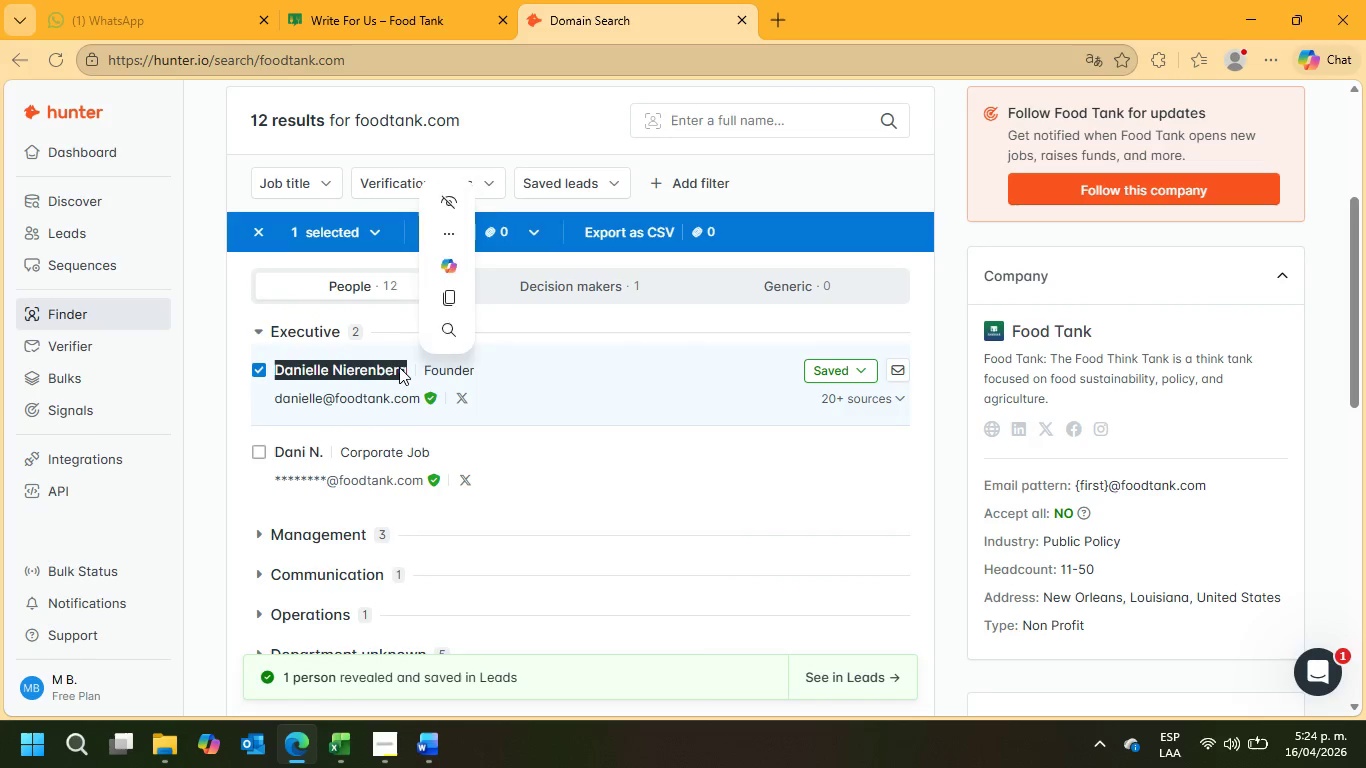 
right_click([399, 367])
 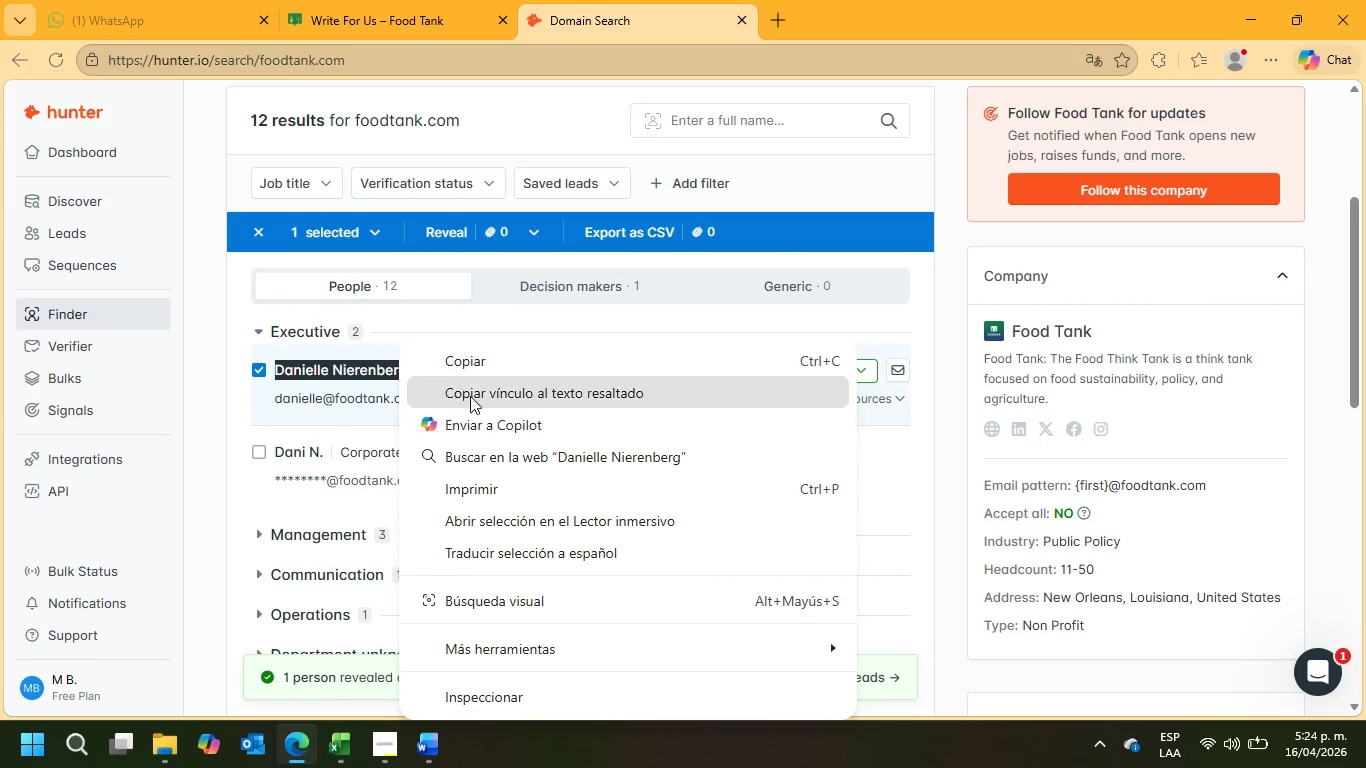 
left_click([472, 367])
 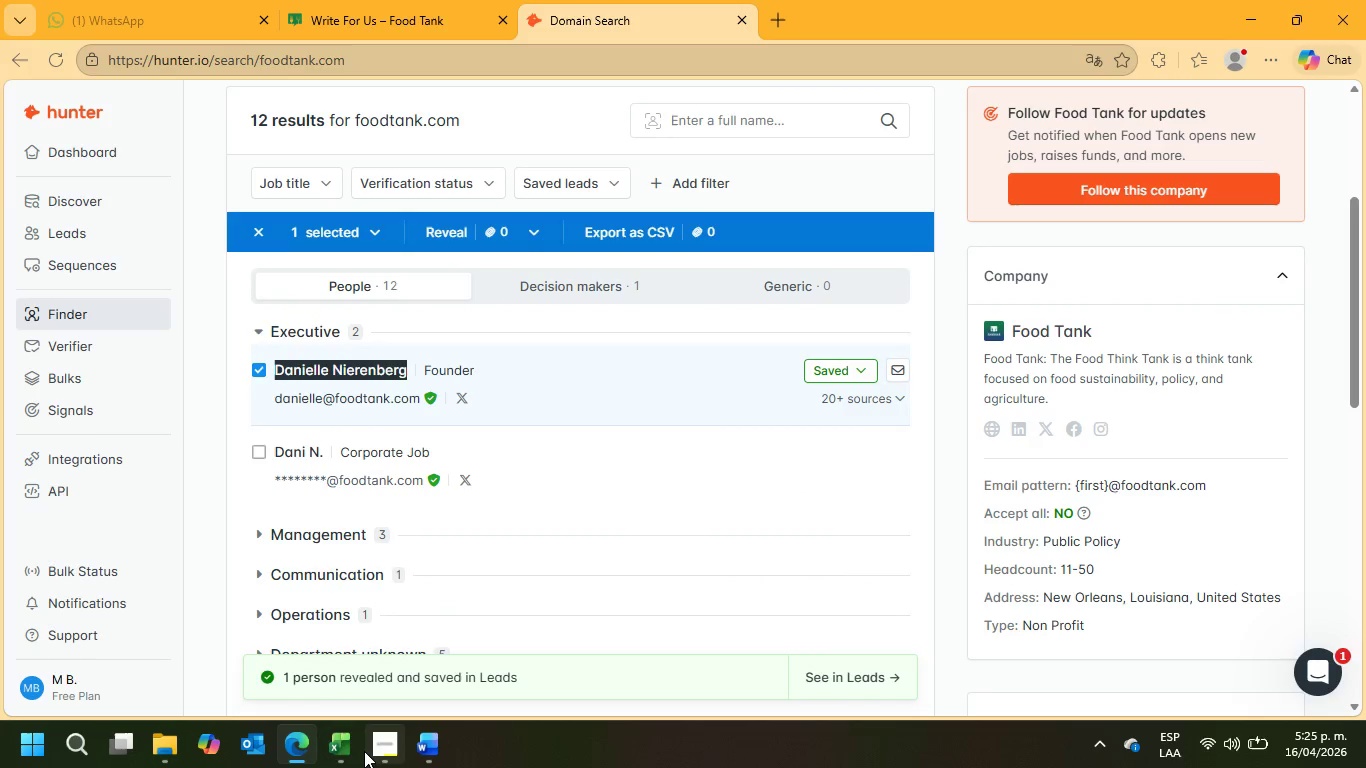 
left_click([346, 749])
 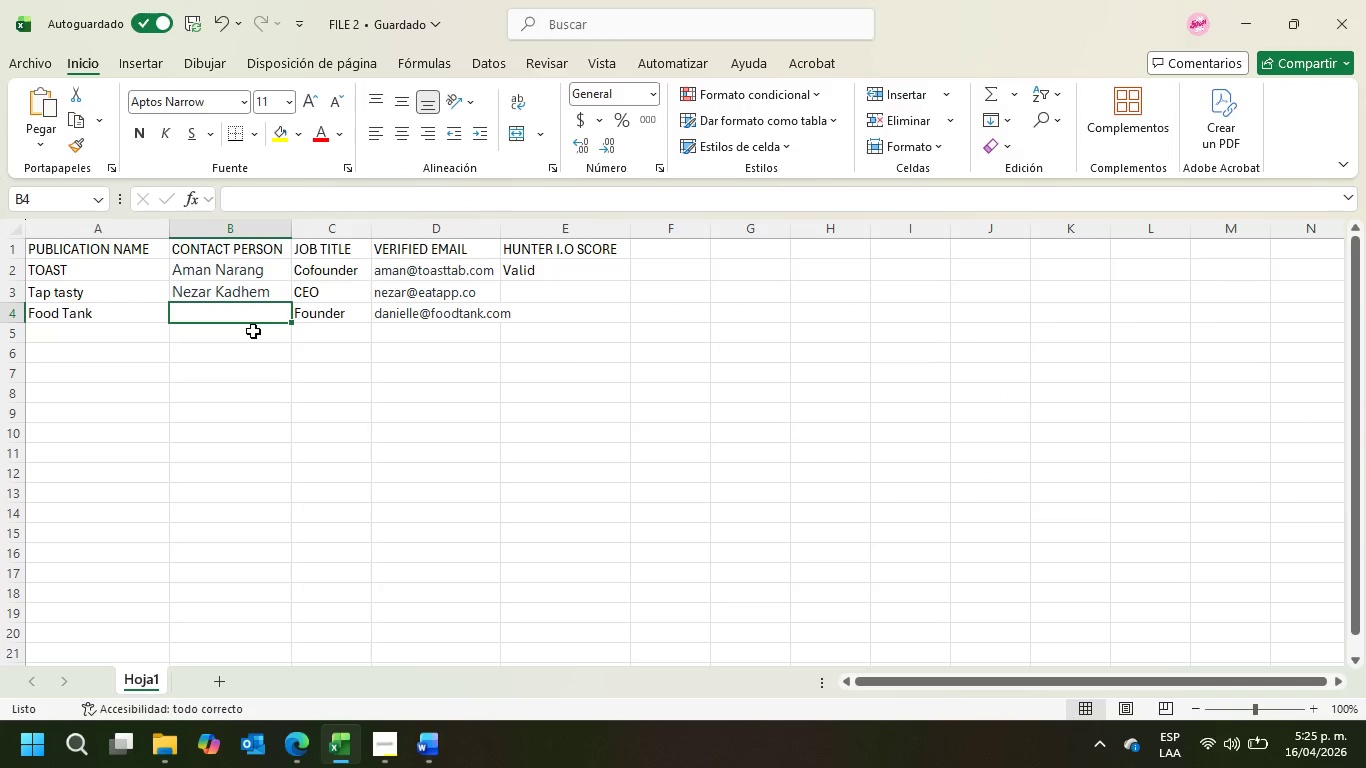 
key(Control+V)
 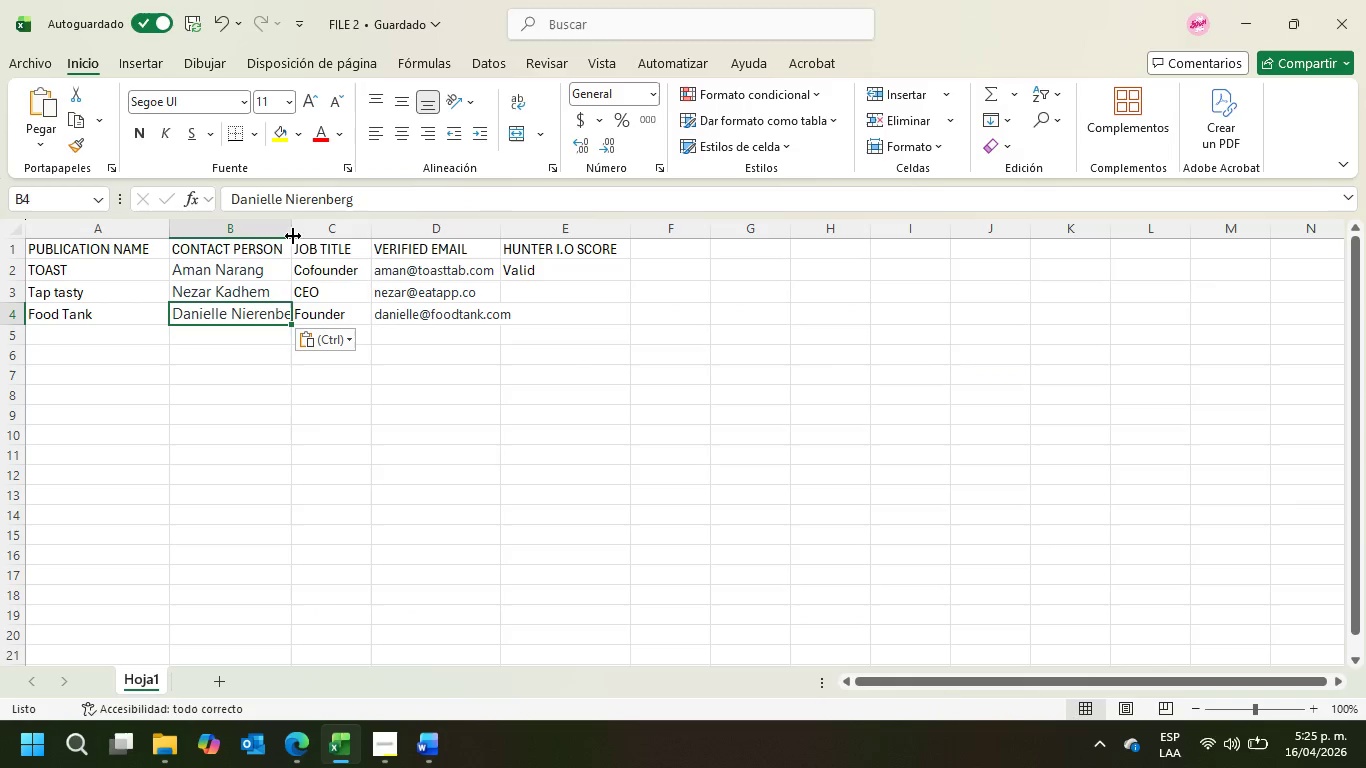 
left_click_drag(start_coordinate=[293, 228], to_coordinate=[356, 243])
 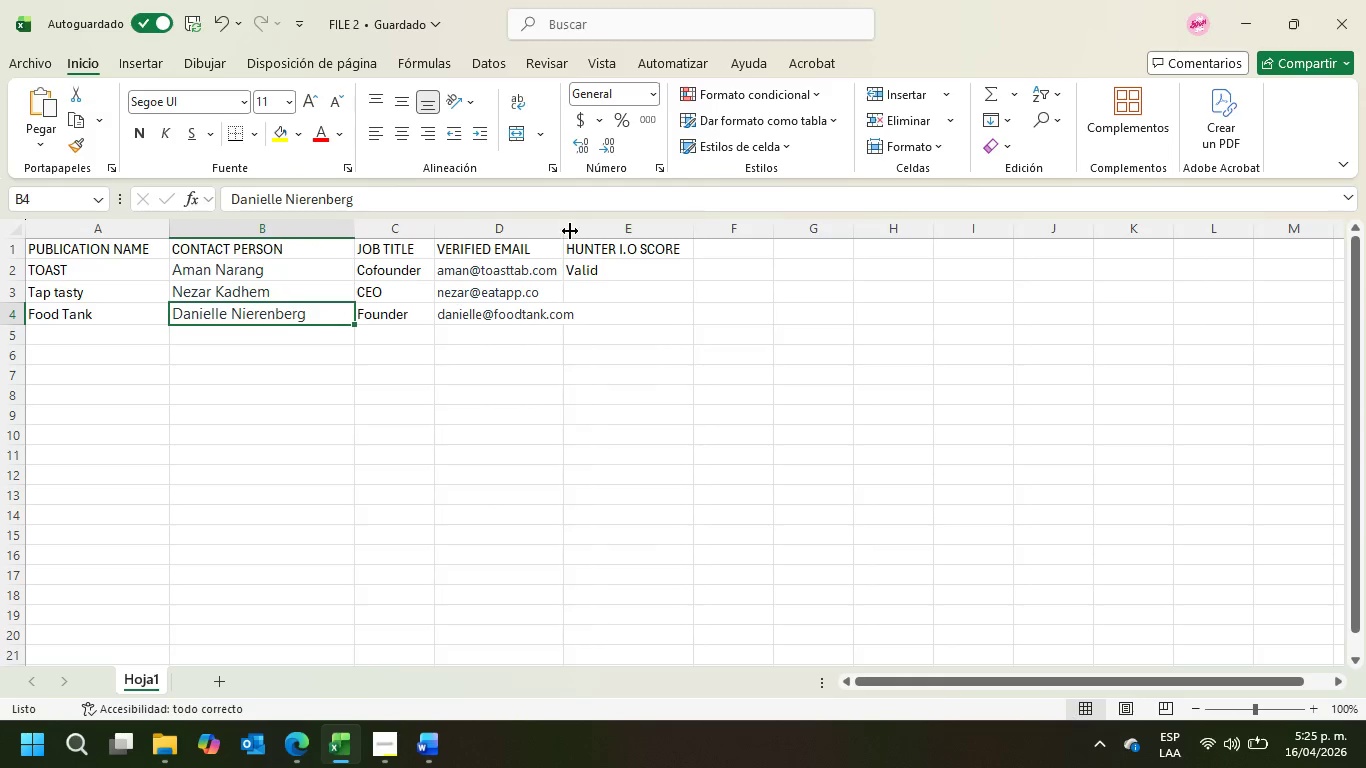 
left_click_drag(start_coordinate=[569, 230], to_coordinate=[597, 231])
 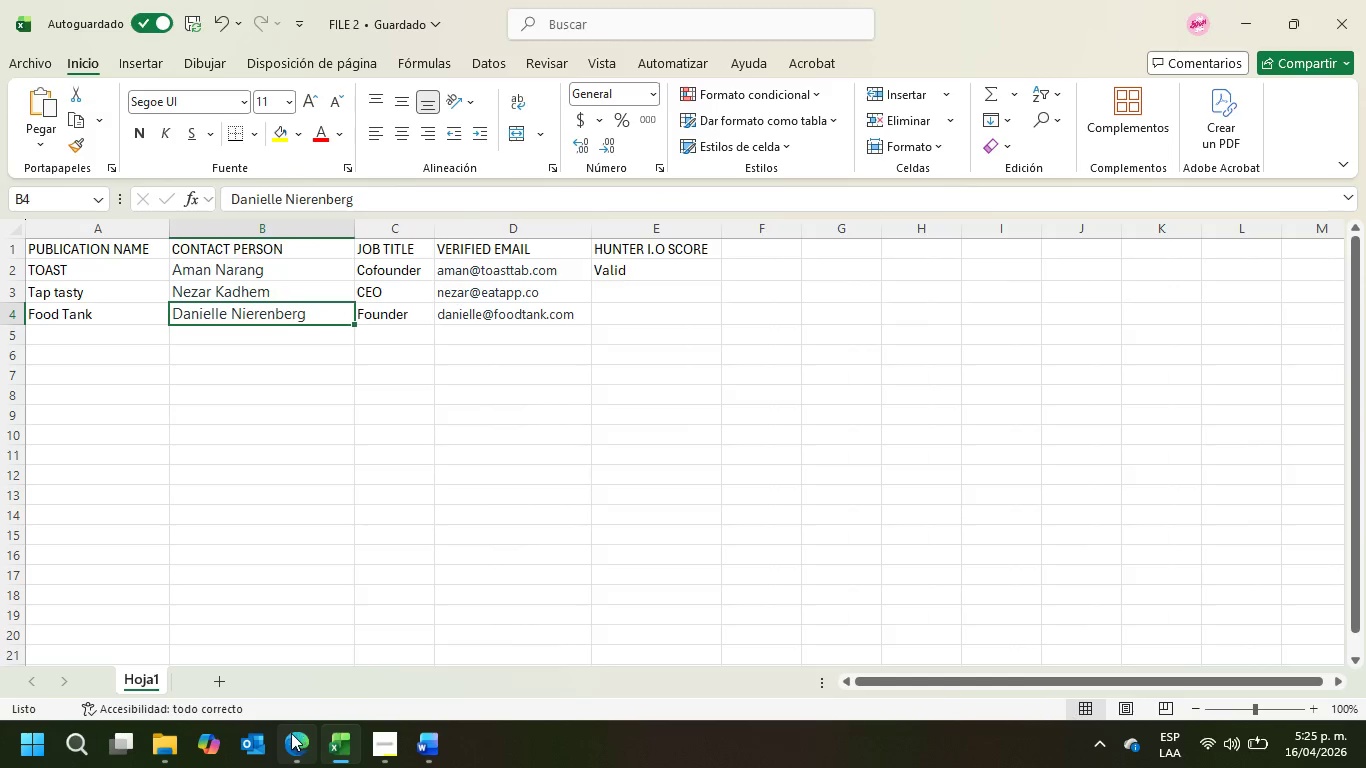 
left_click([287, 738])
 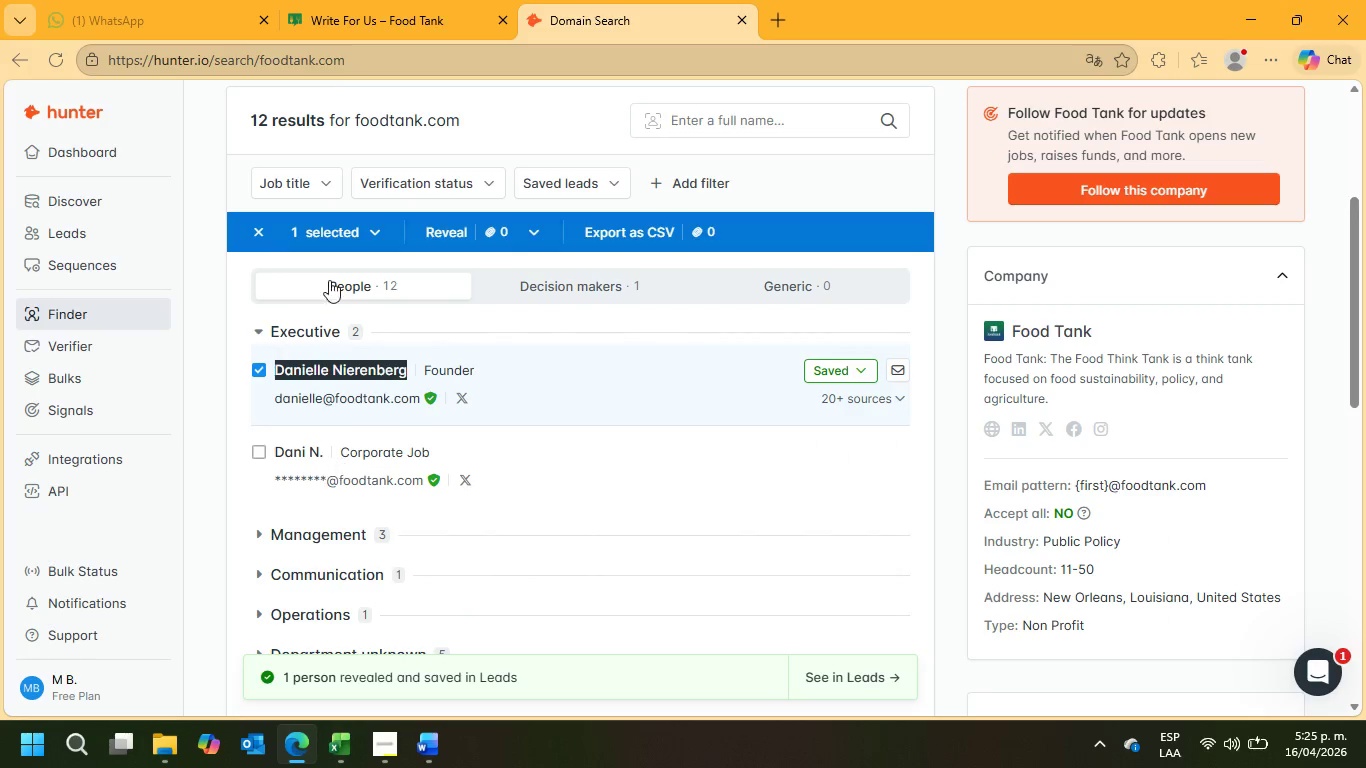 
left_click([329, 0])
 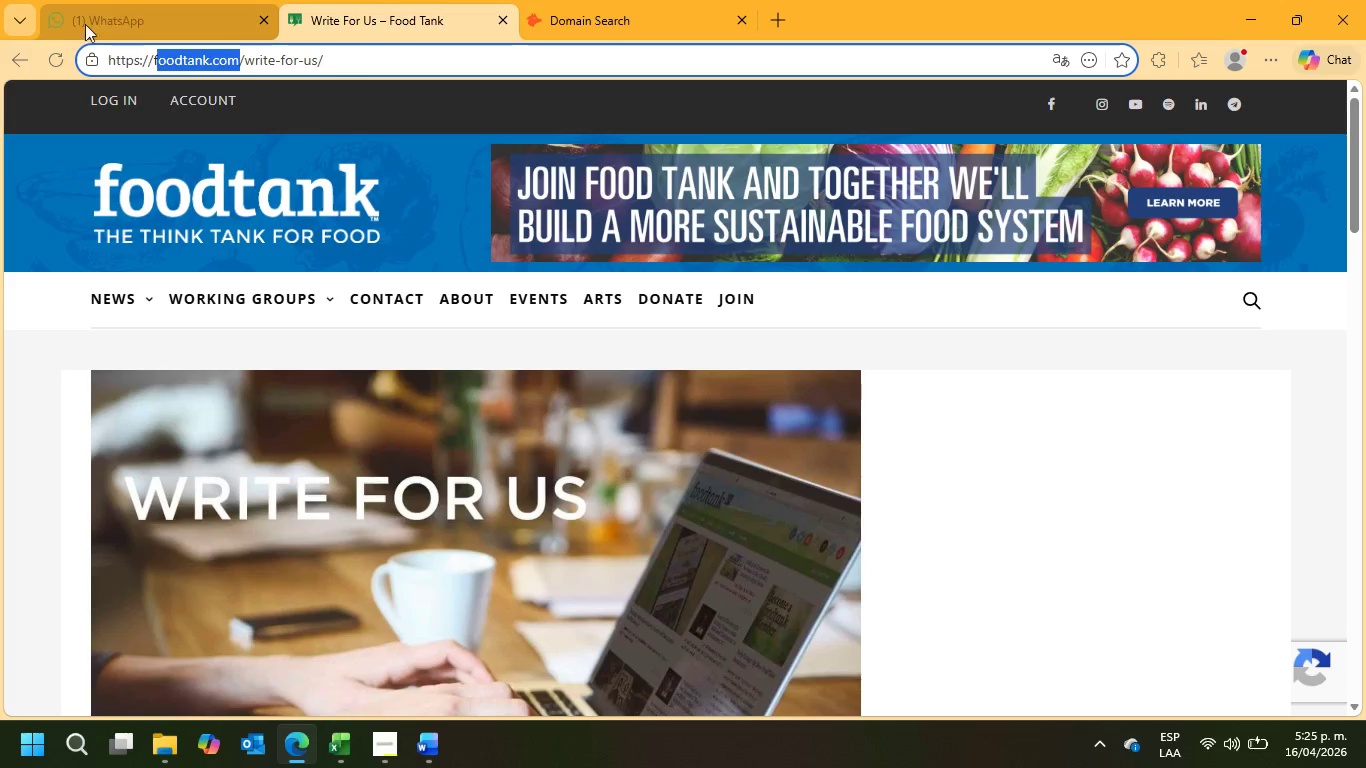 
left_click([13, 65])
 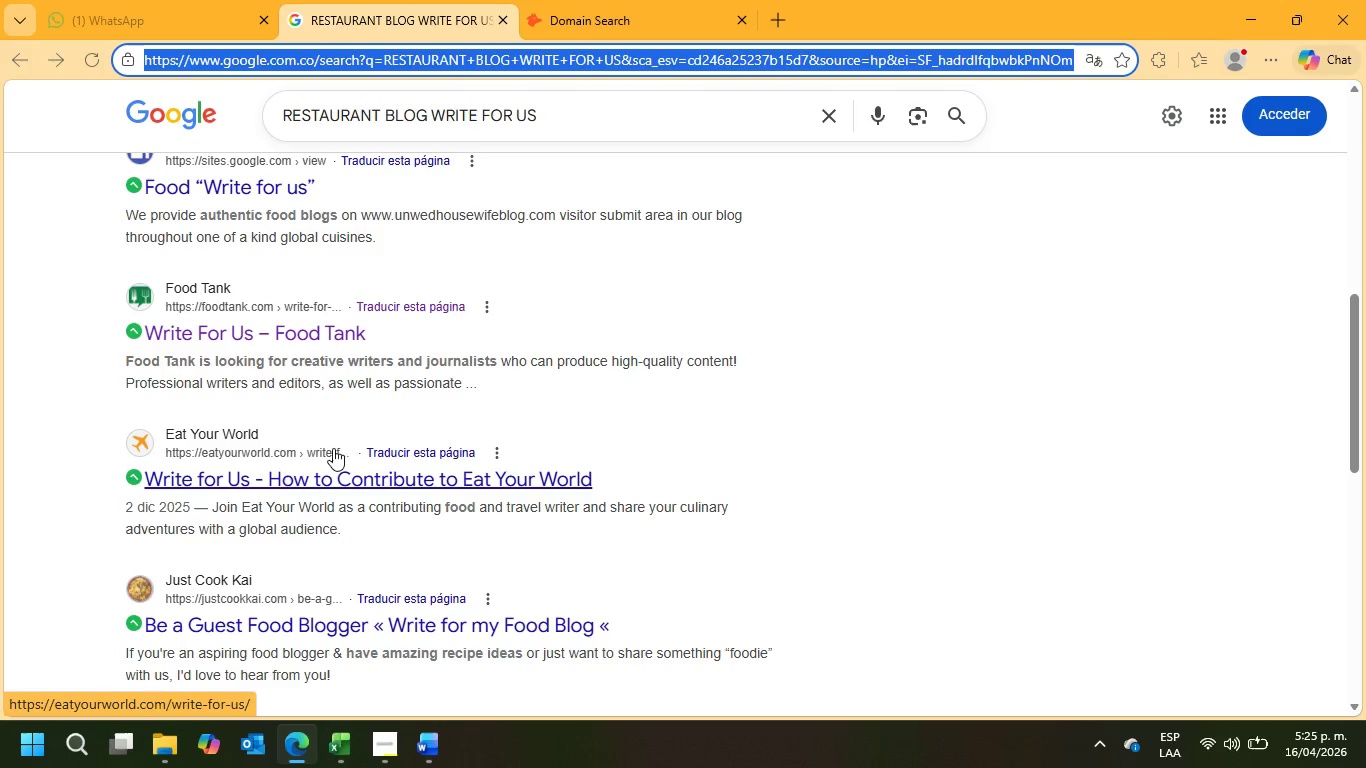 
scroll: coordinate [333, 448], scroll_direction: down, amount: 1.0
 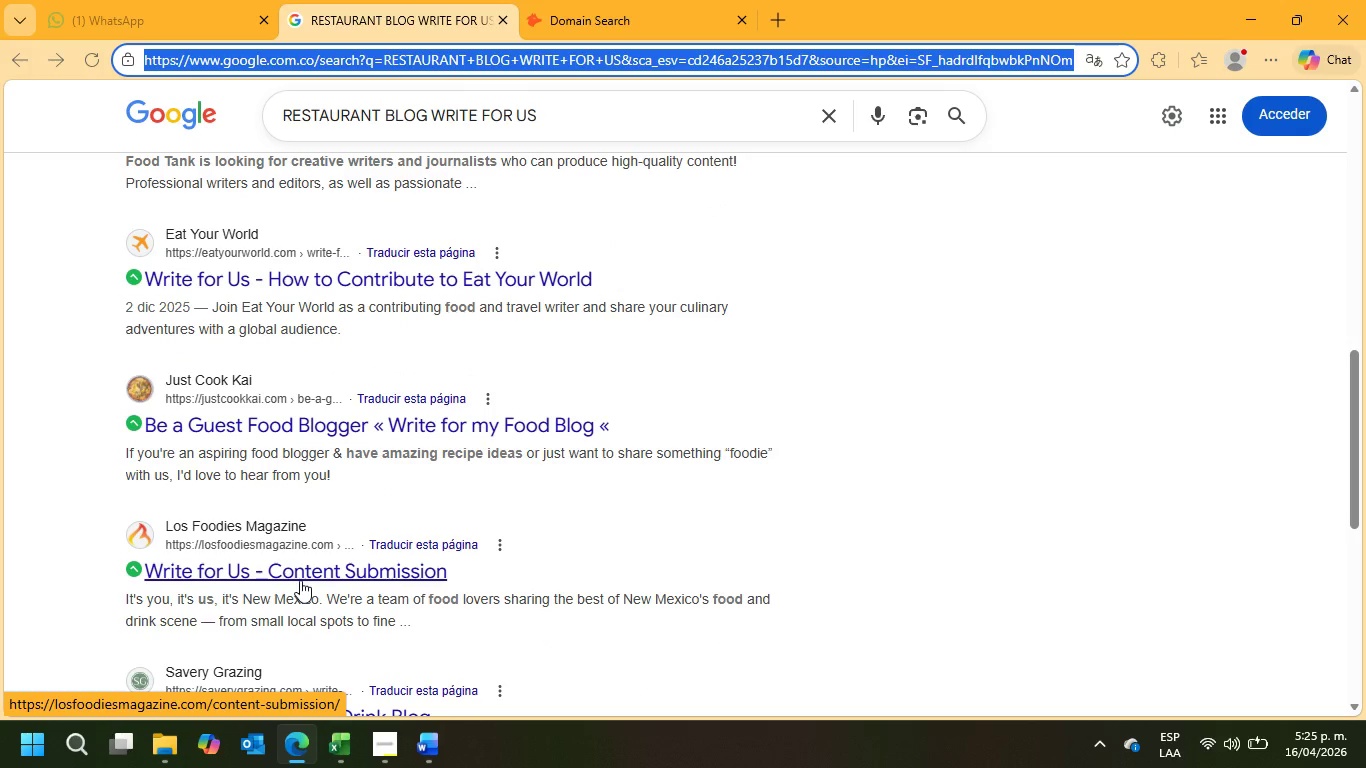 
left_click([300, 580])
 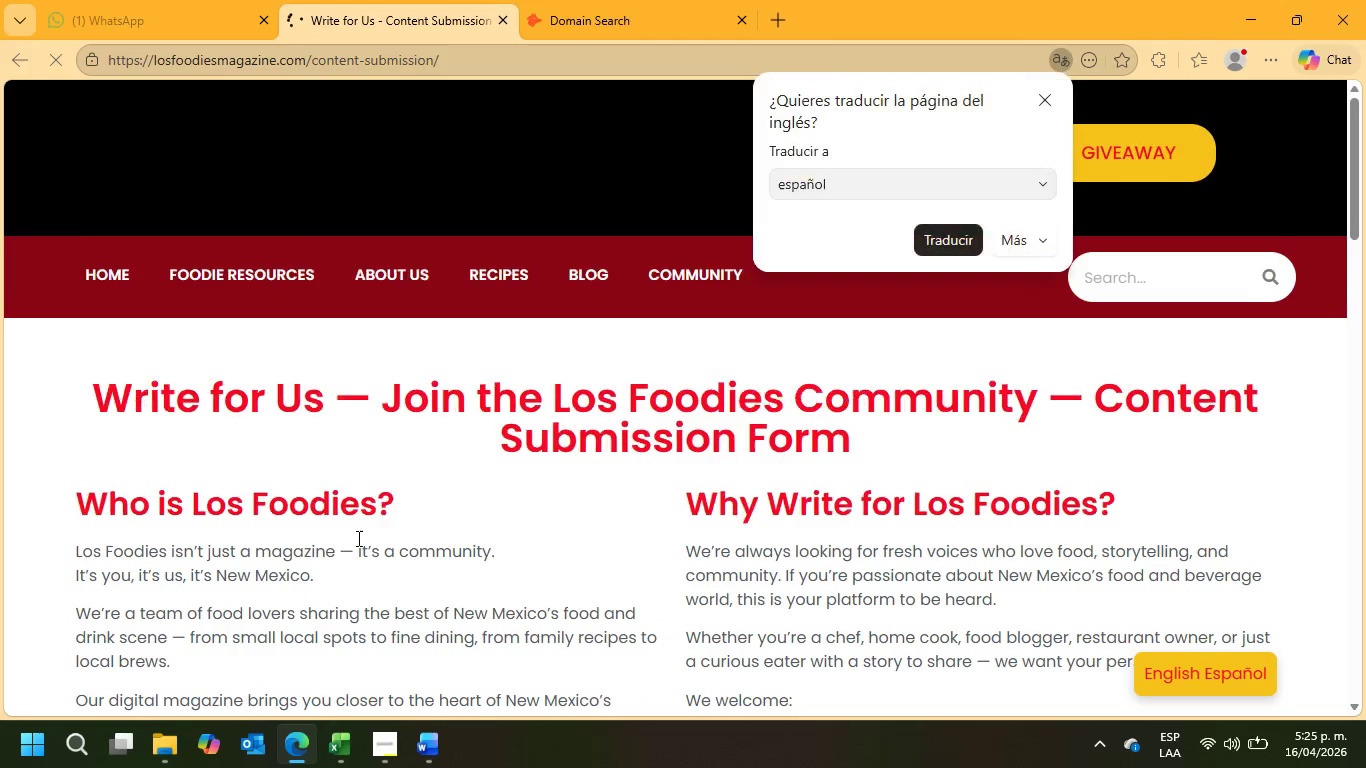 
scroll: coordinate [444, 461], scroll_direction: down, amount: 10.0
 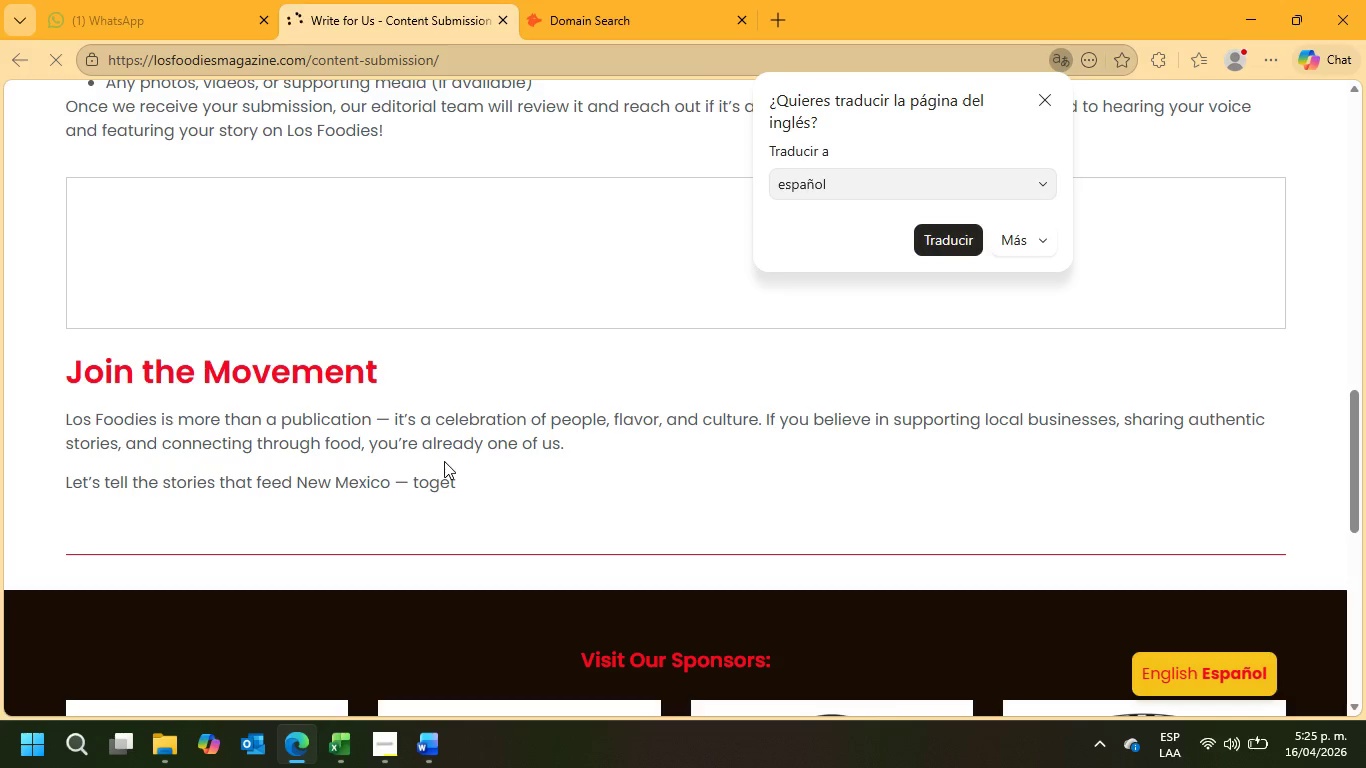 
scroll: coordinate [445, 448], scroll_direction: up, amount: 10.0
 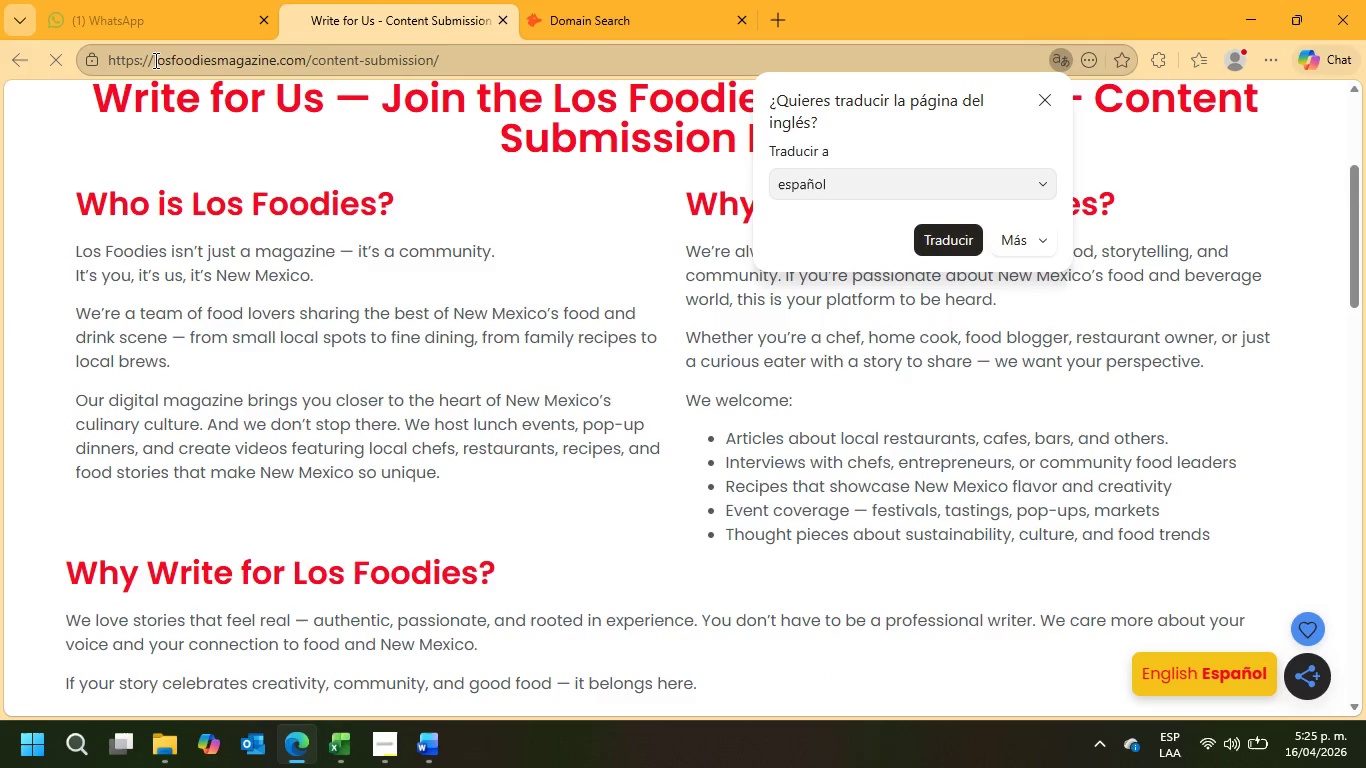 
left_click_drag(start_coordinate=[154, 60], to_coordinate=[275, 50])
 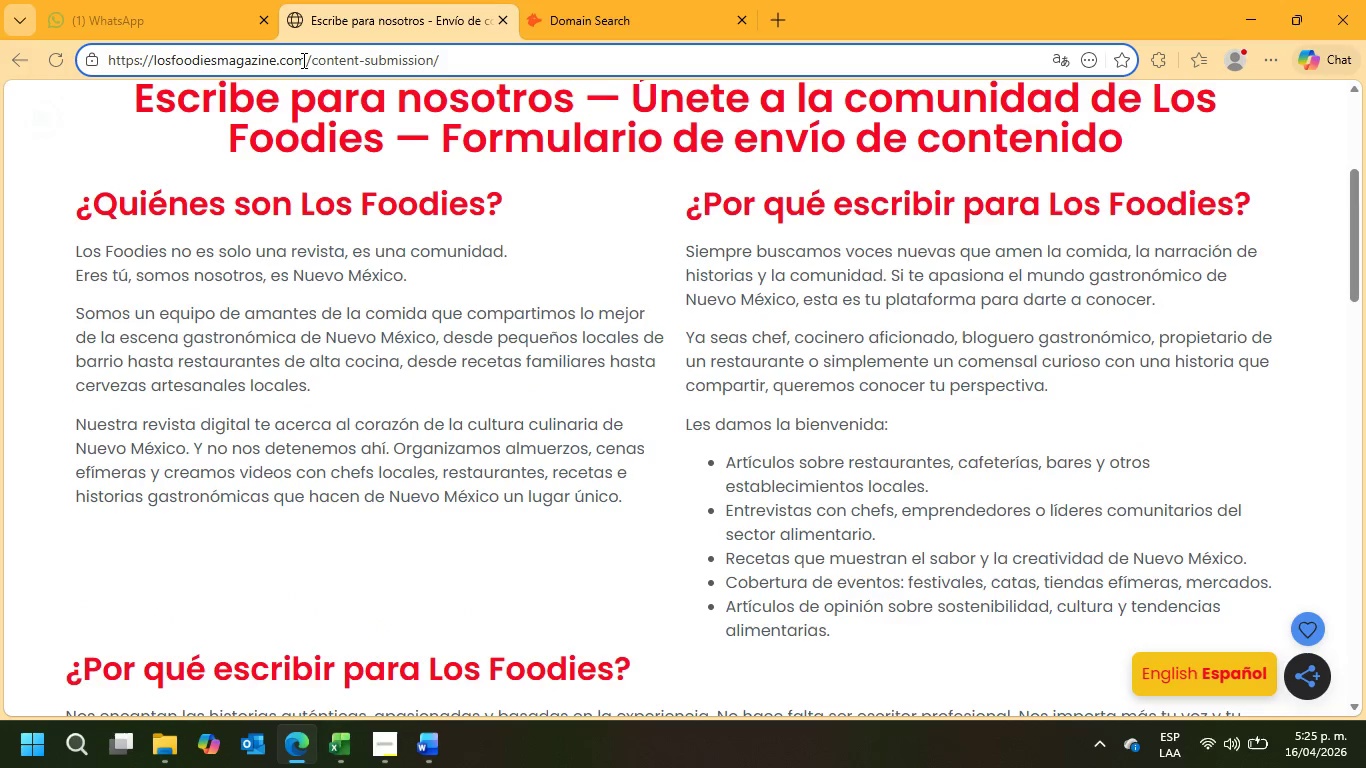 
left_click_drag(start_coordinate=[302, 60], to_coordinate=[155, 61])
 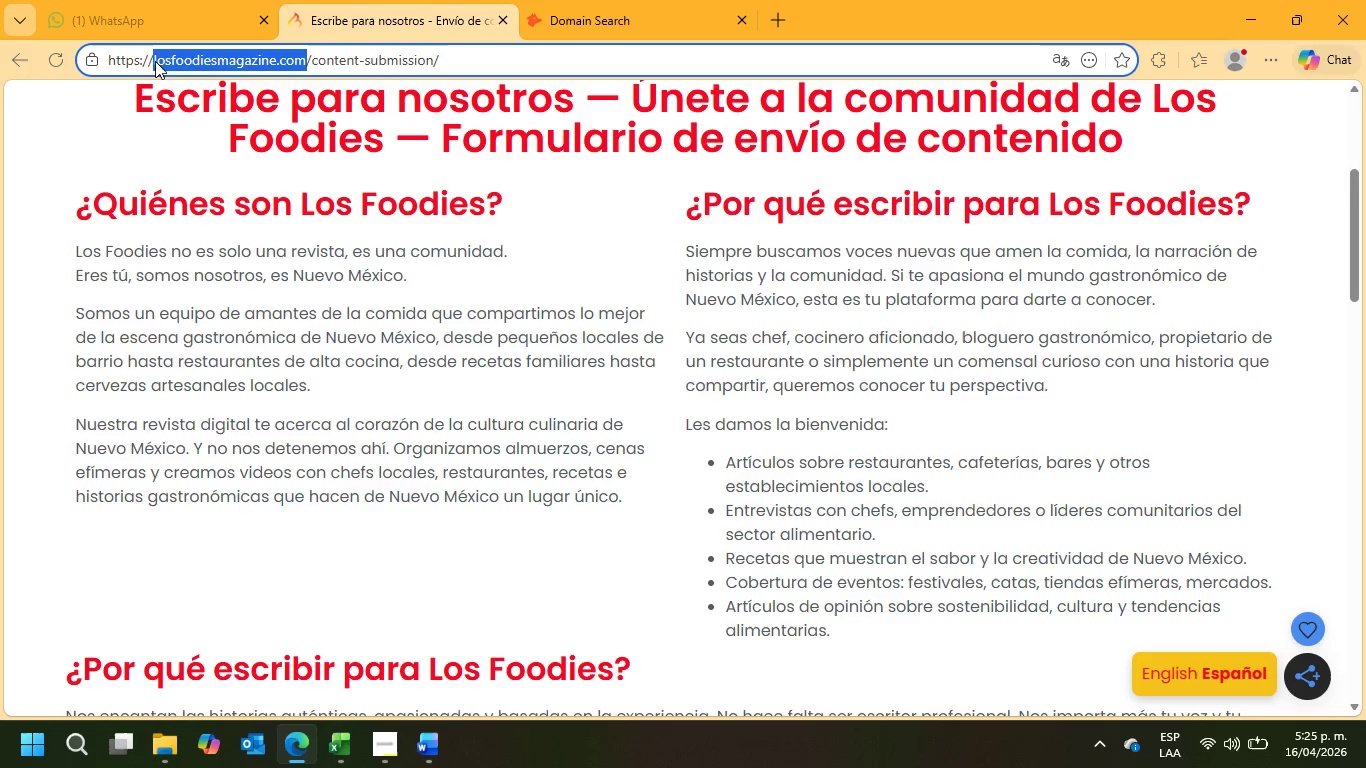 
right_click([155, 61])
 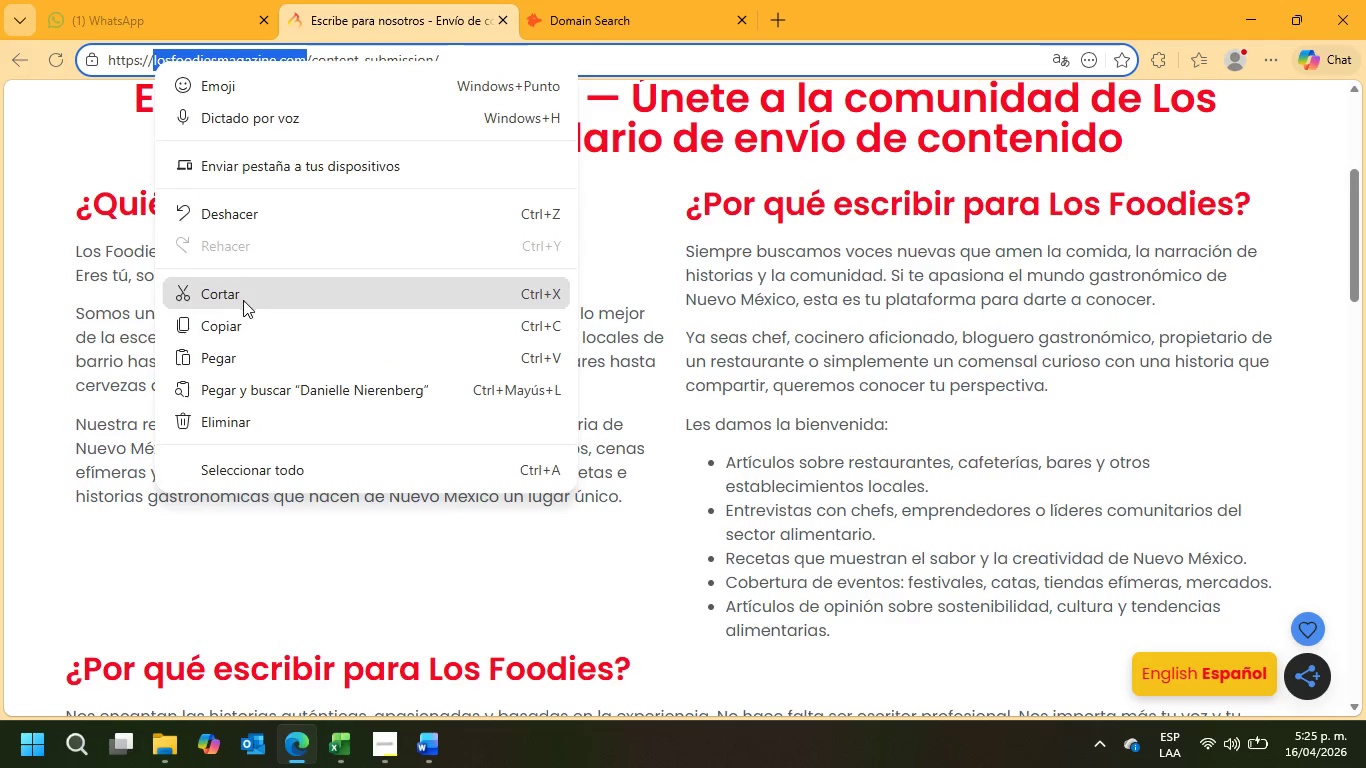 
left_click([245, 317])
 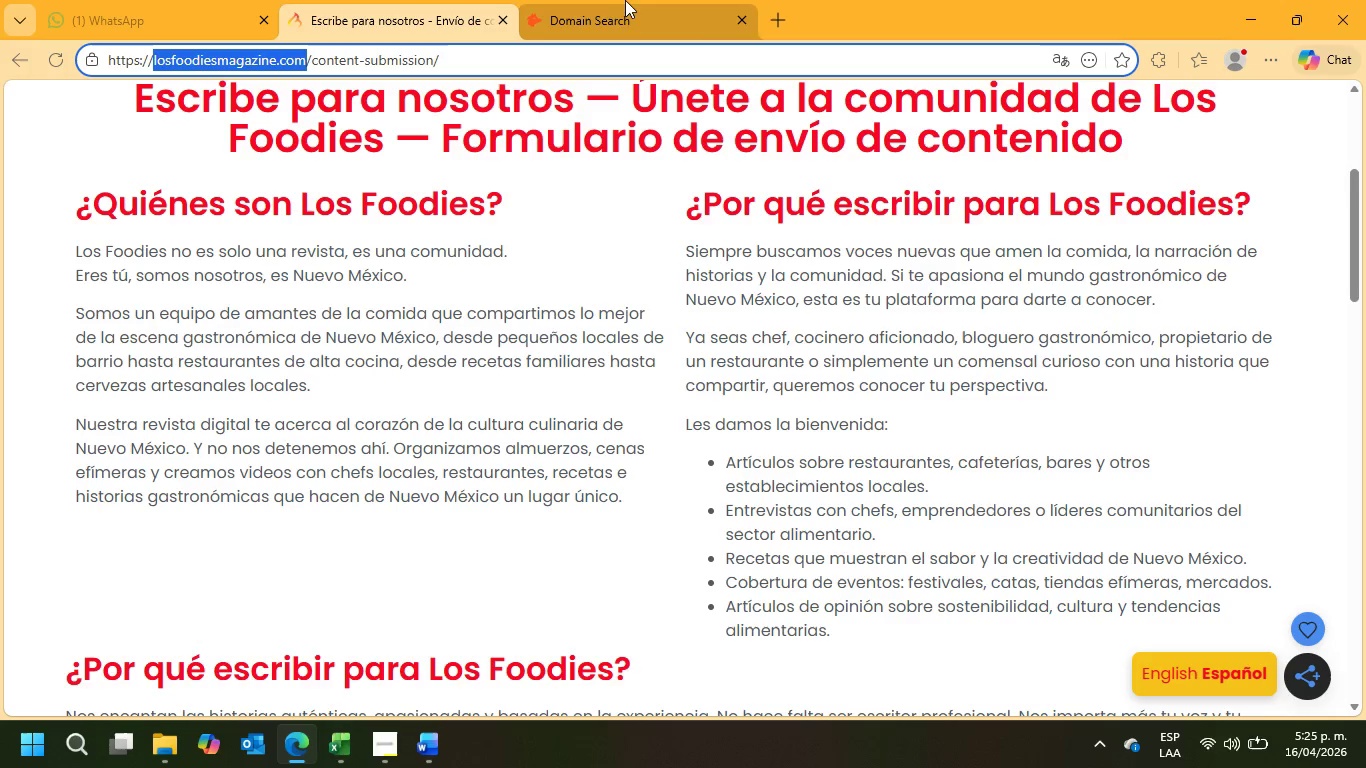 
left_click([626, 0])
 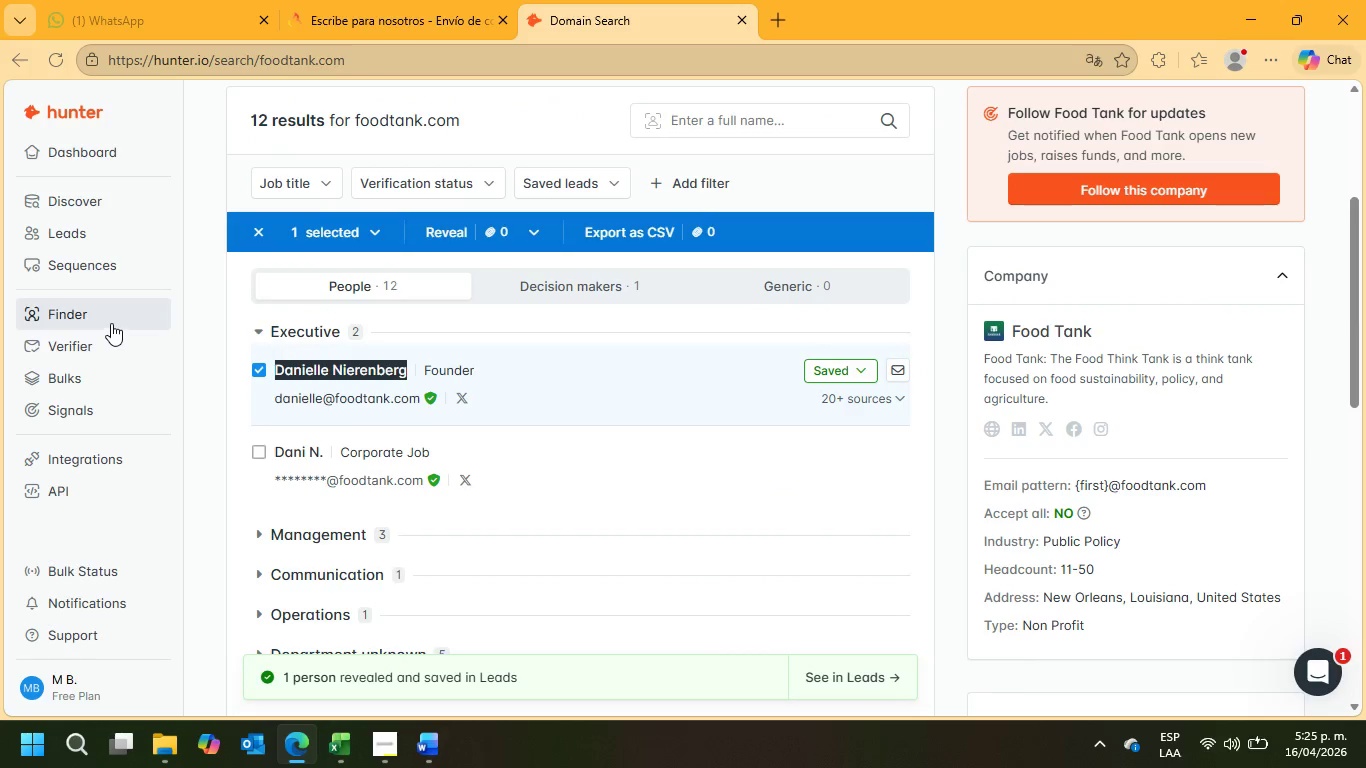 
left_click([108, 317])
 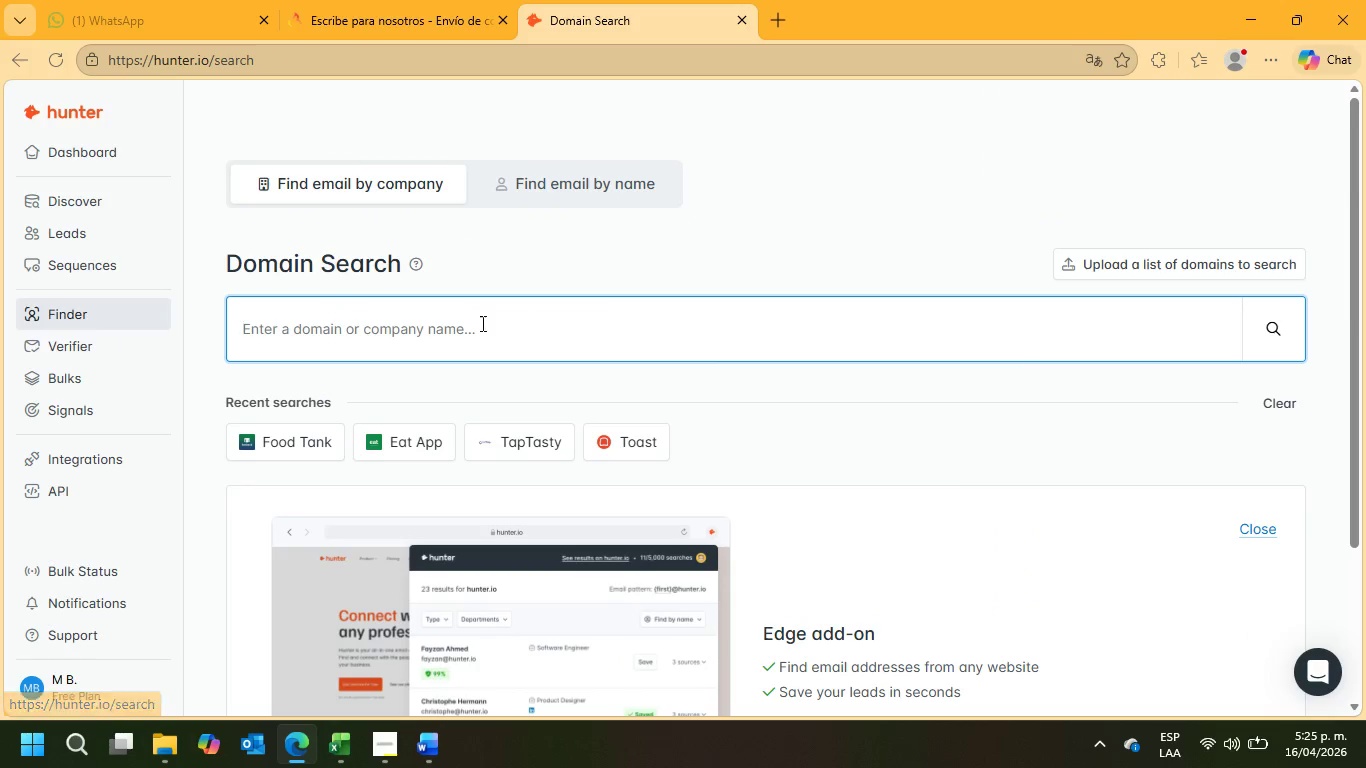 
left_click([418, 338])
 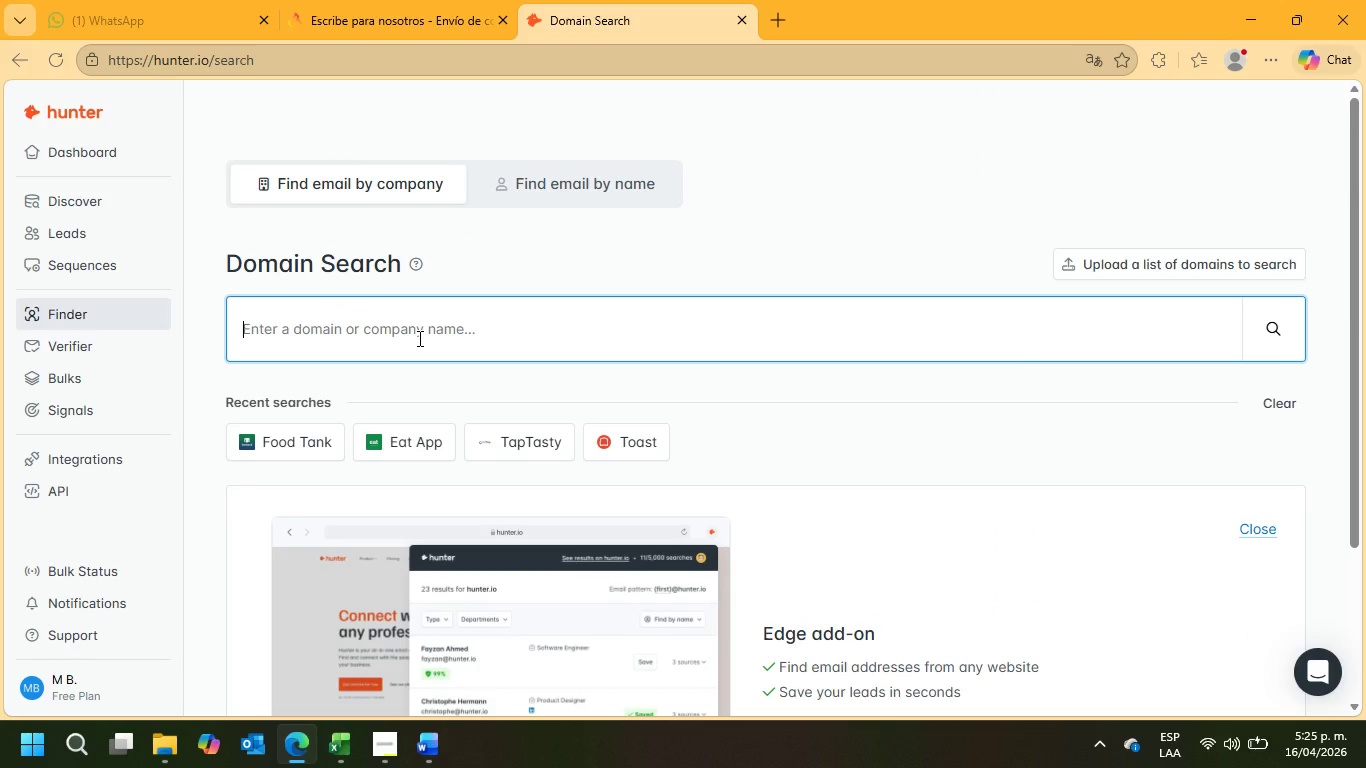 
key(Control+ControlLeft)
 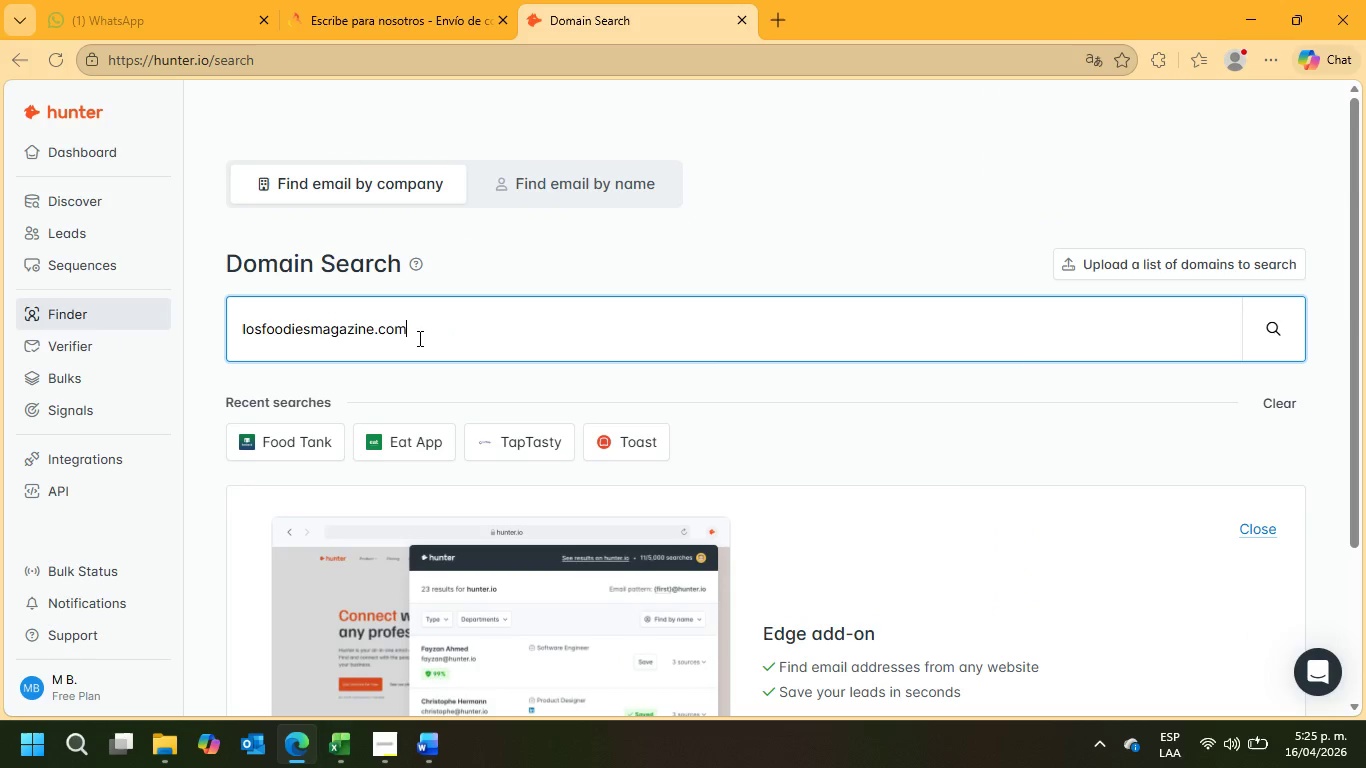 
key(Control+V)
 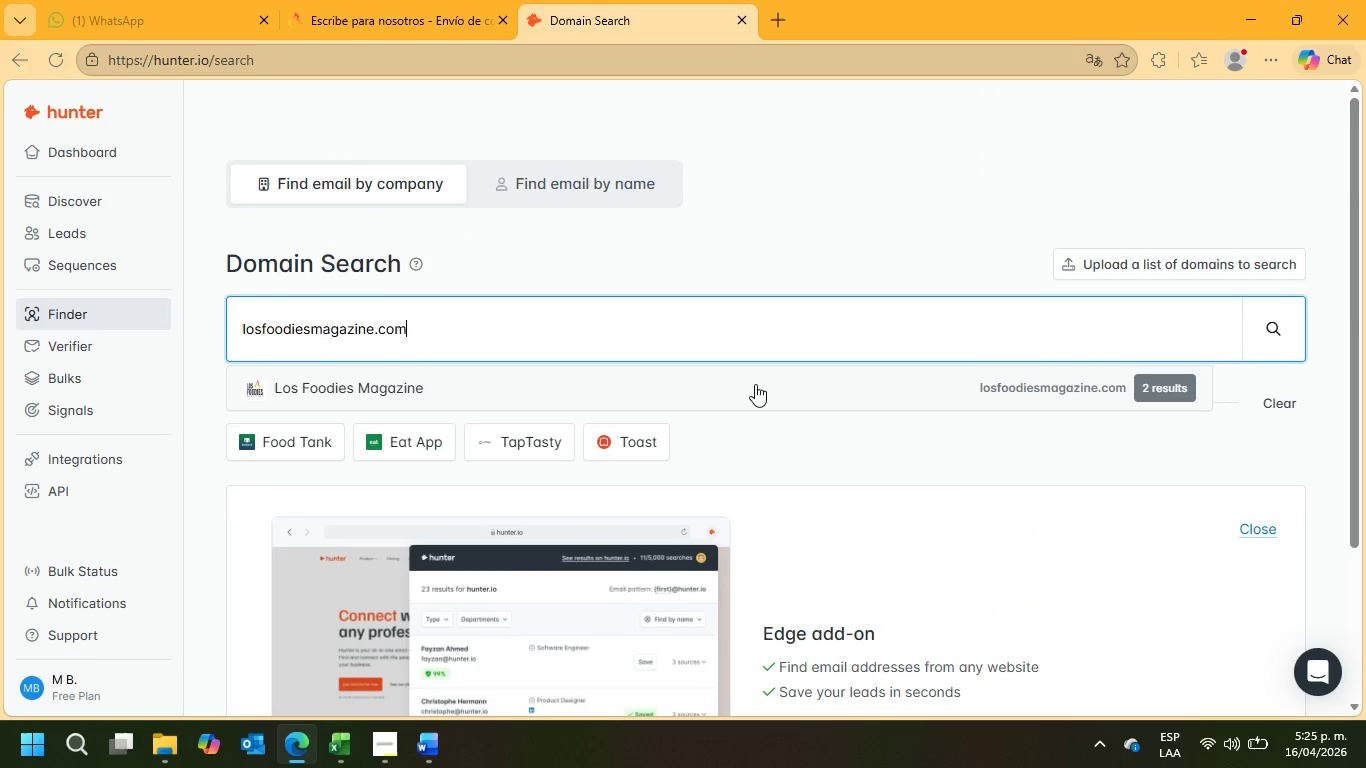 
left_click([815, 384])
 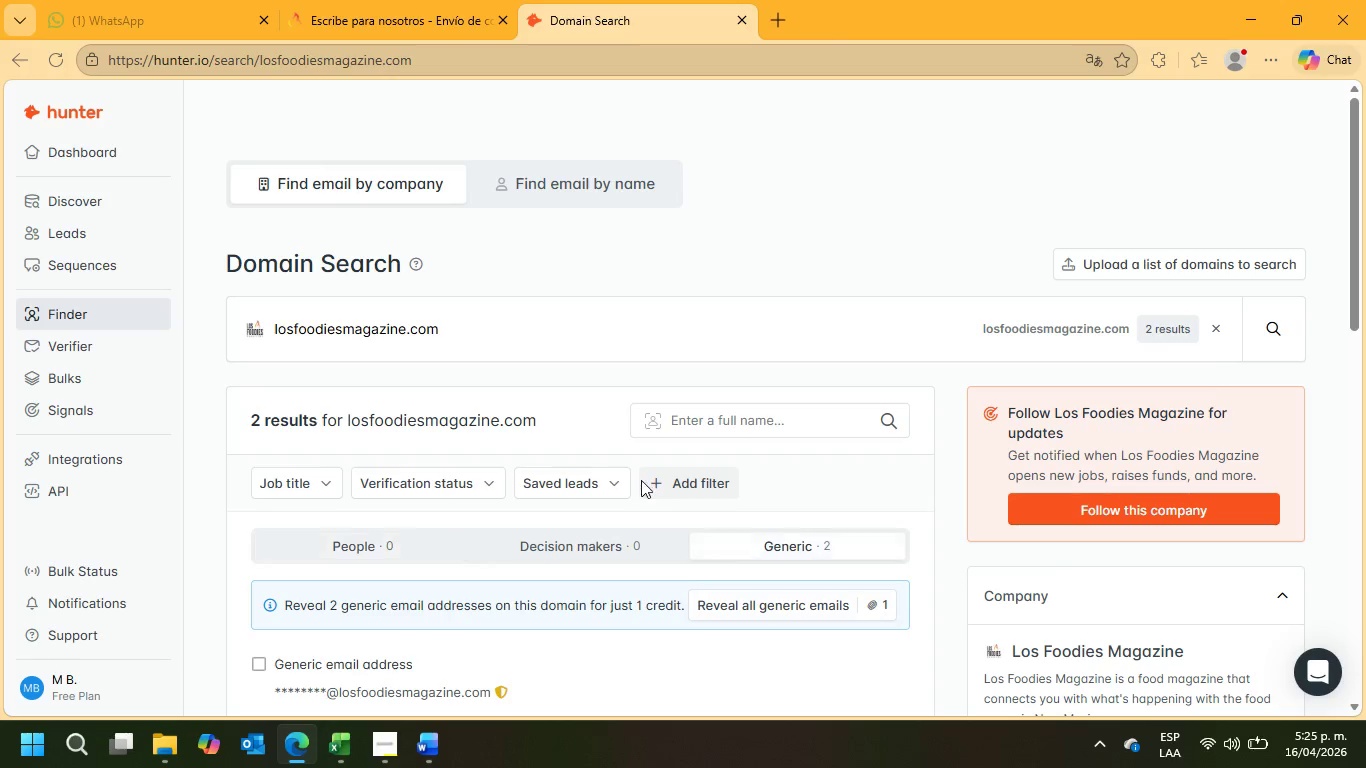 
scroll: coordinate [494, 626], scroll_direction: down, amount: 3.0
 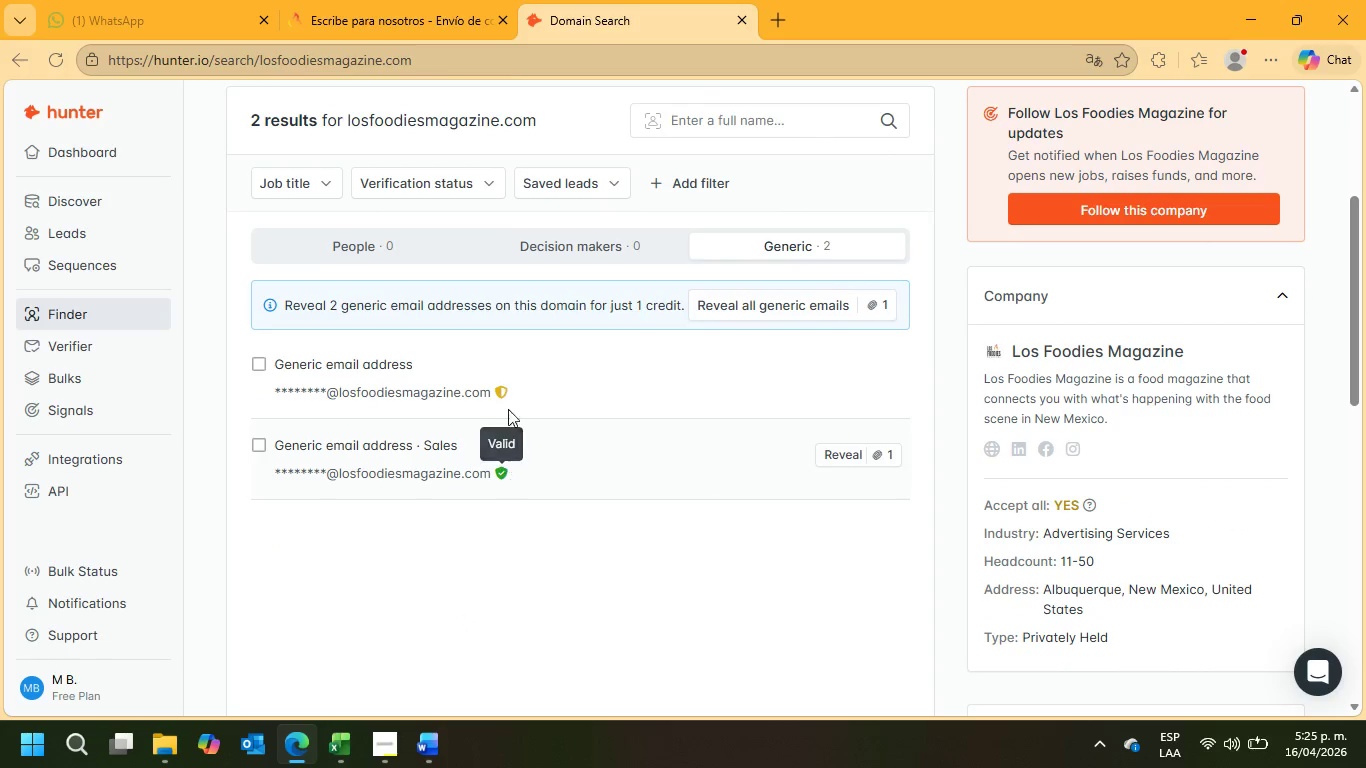 
left_click([403, 1])
 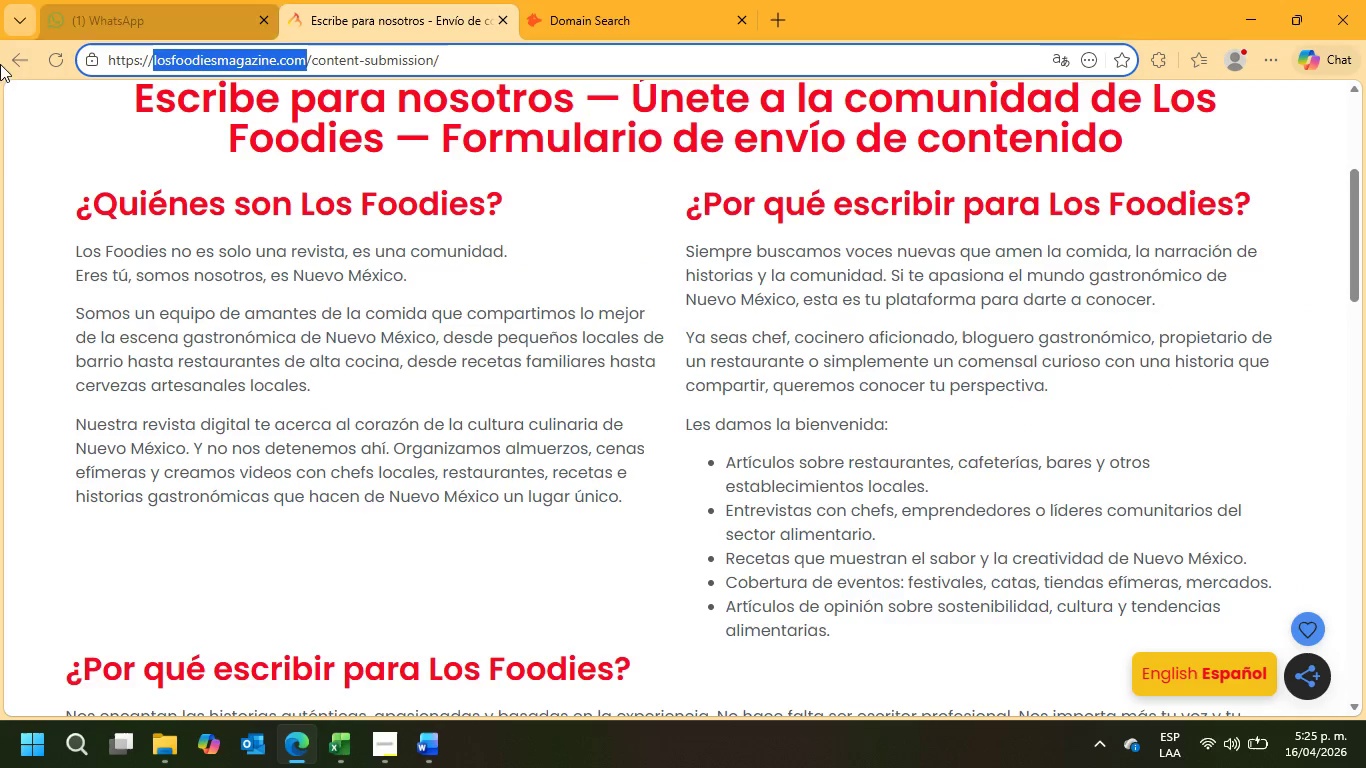 
left_click([11, 61])
 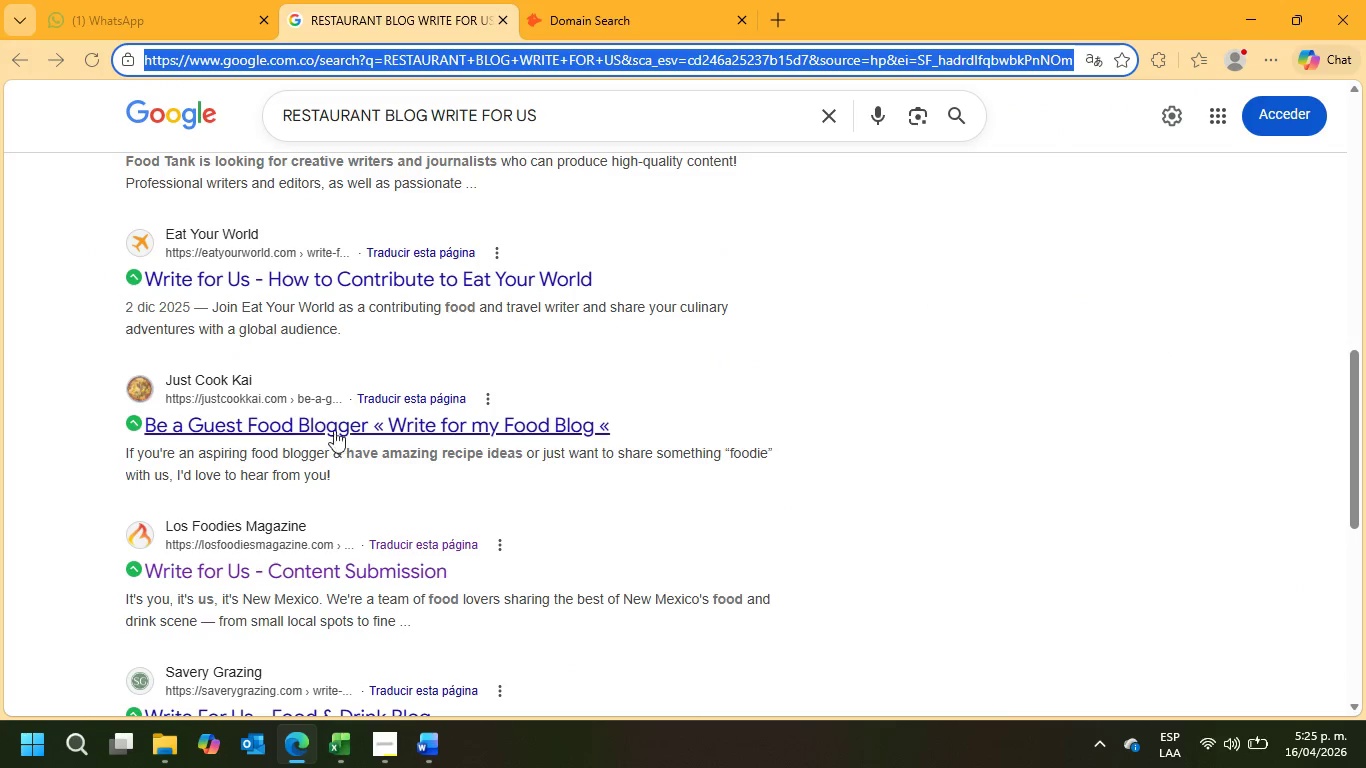 
scroll: coordinate [278, 383], scroll_direction: up, amount: 3.0
 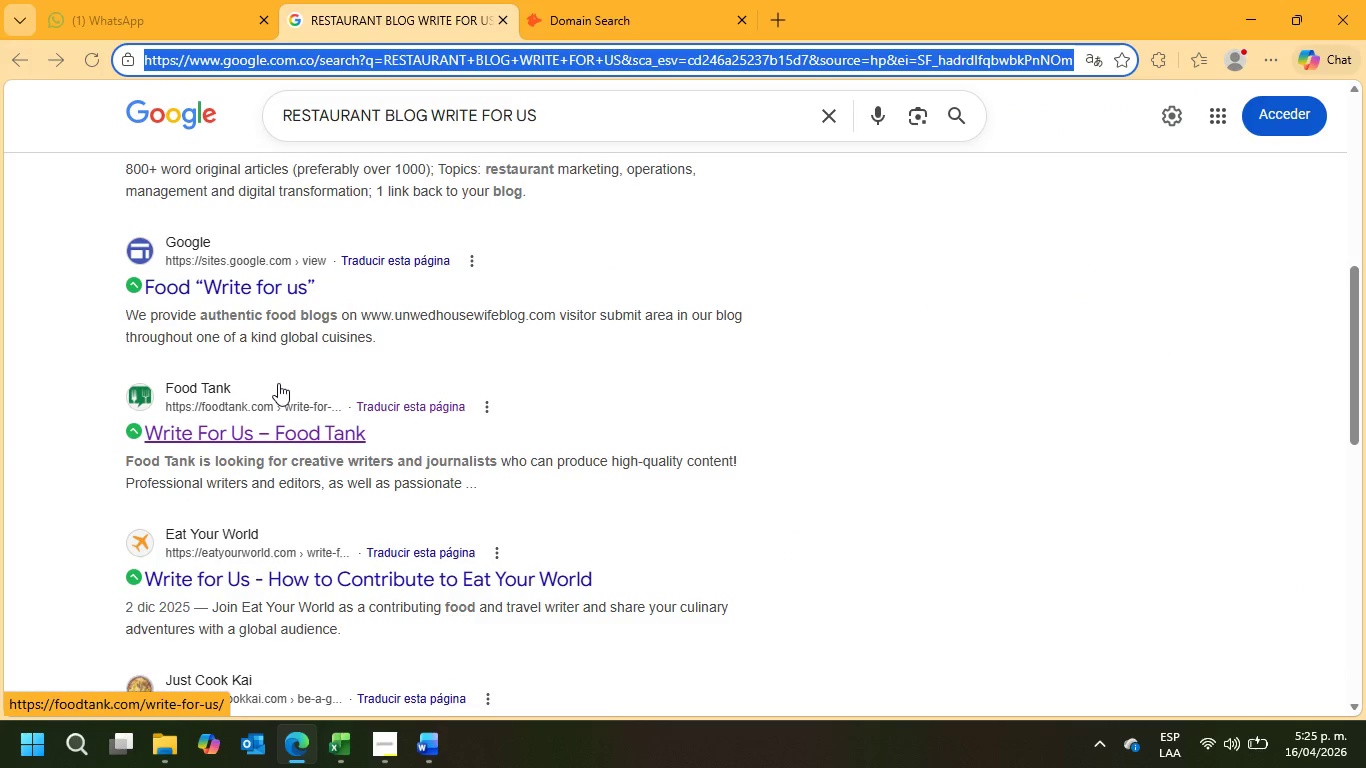 
scroll: coordinate [278, 383], scroll_direction: down, amount: 2.0
 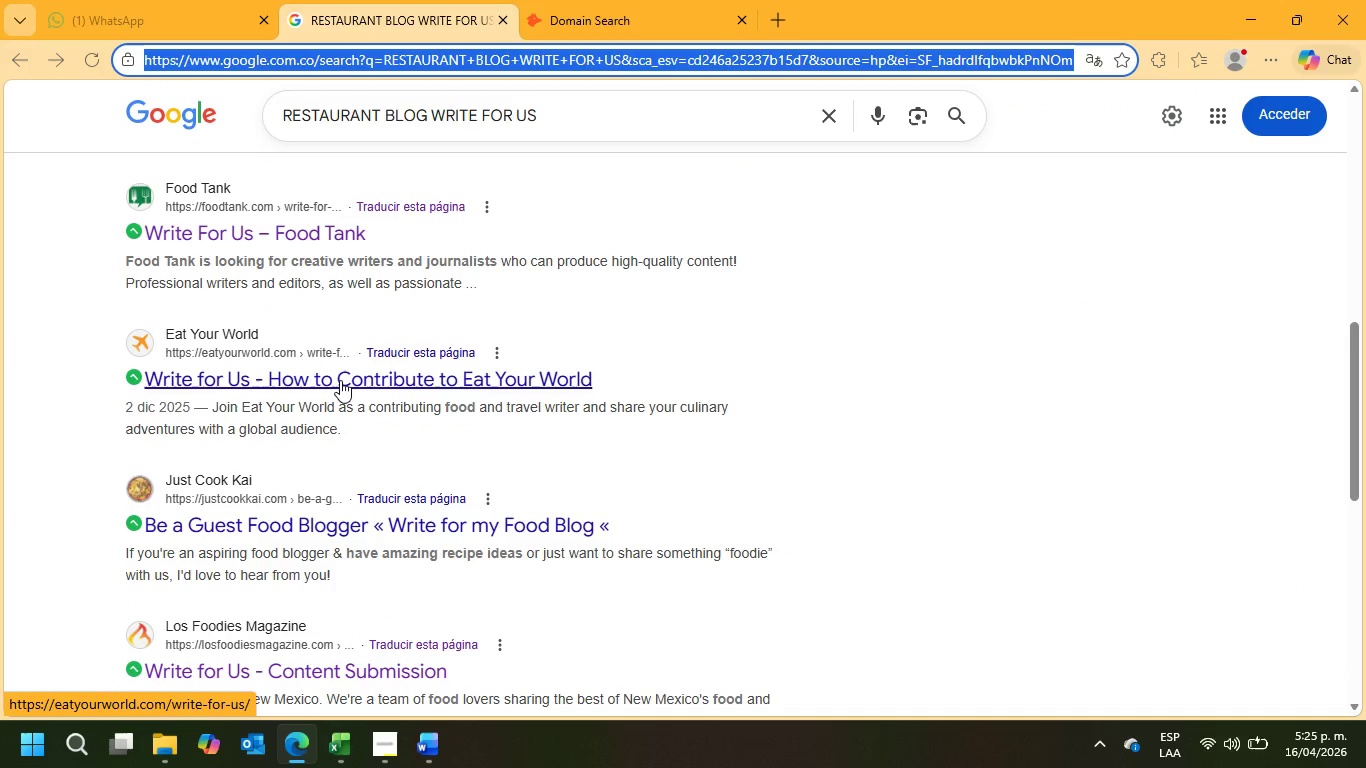 
left_click([340, 380])
 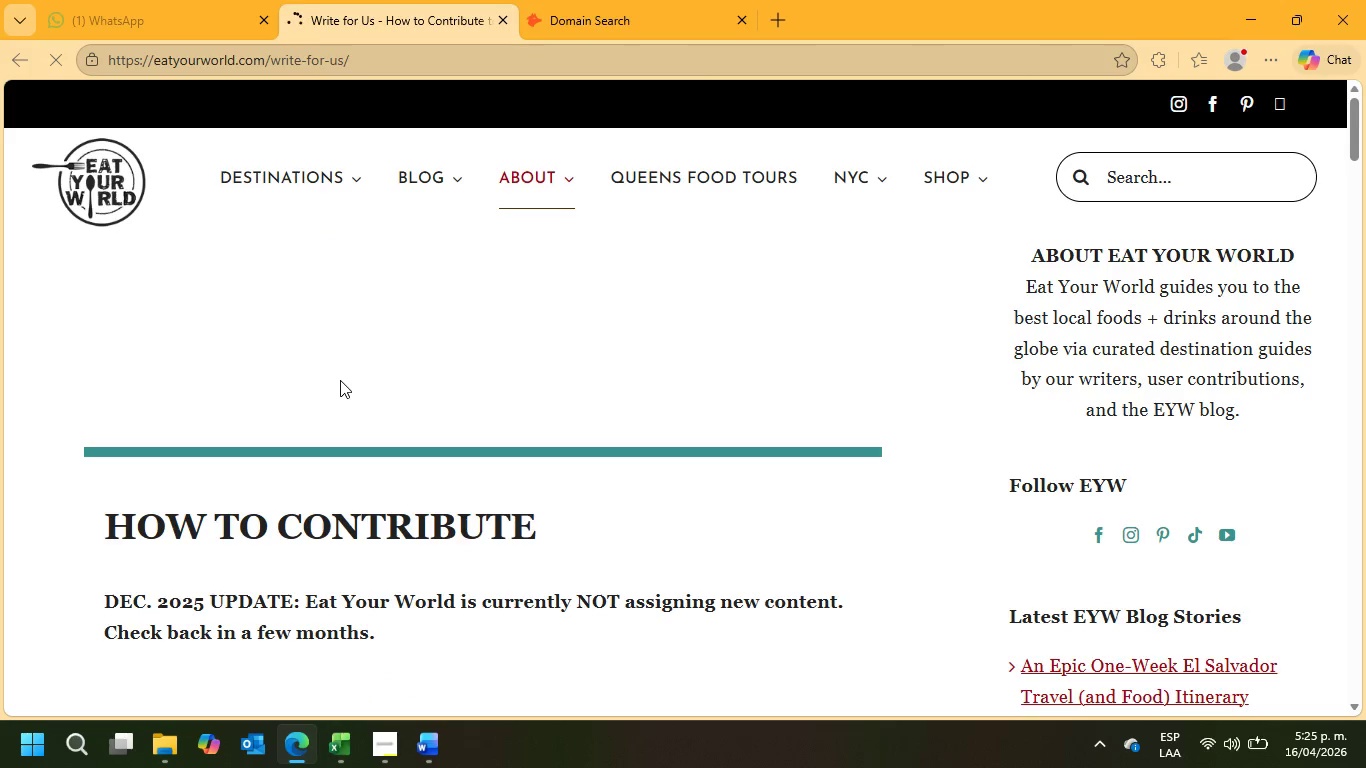 
scroll: coordinate [340, 382], scroll_direction: down, amount: 3.0
 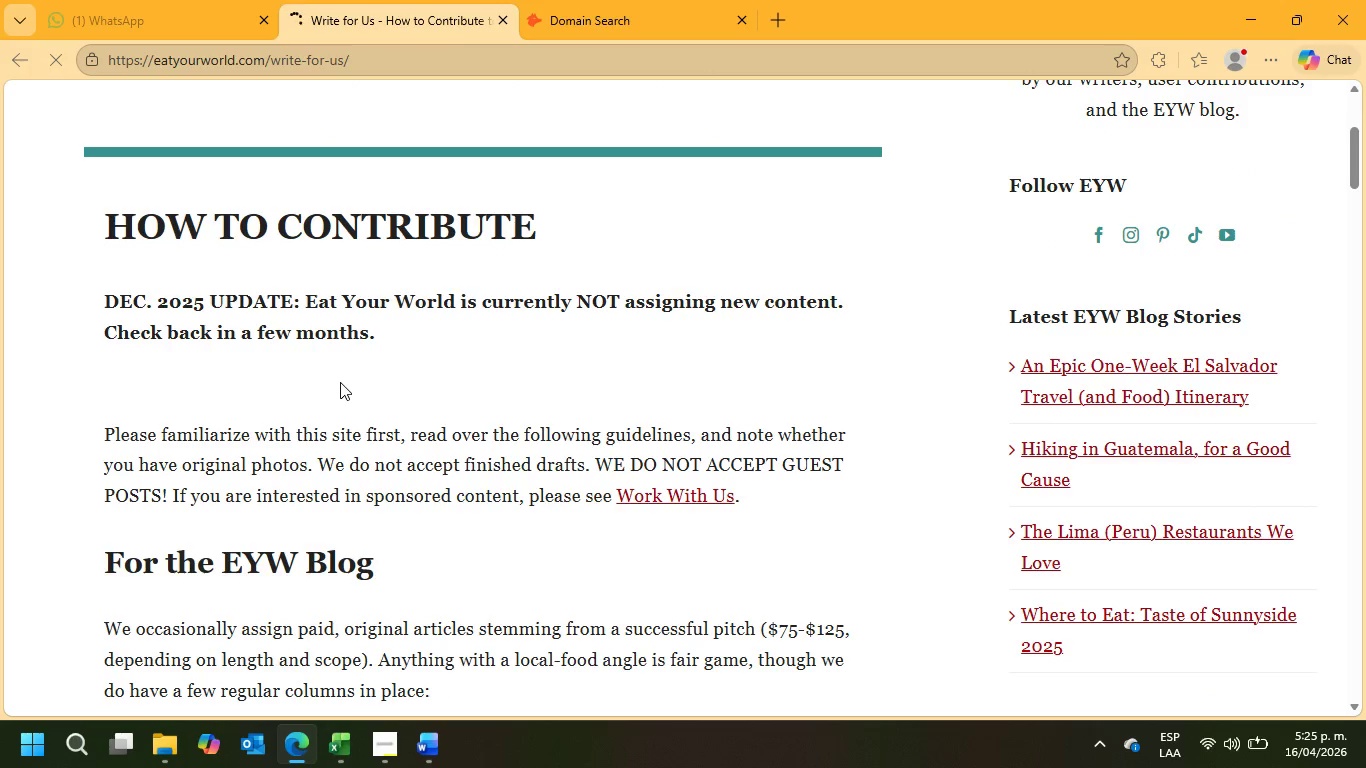 
scroll: coordinate [340, 382], scroll_direction: up, amount: 5.0
 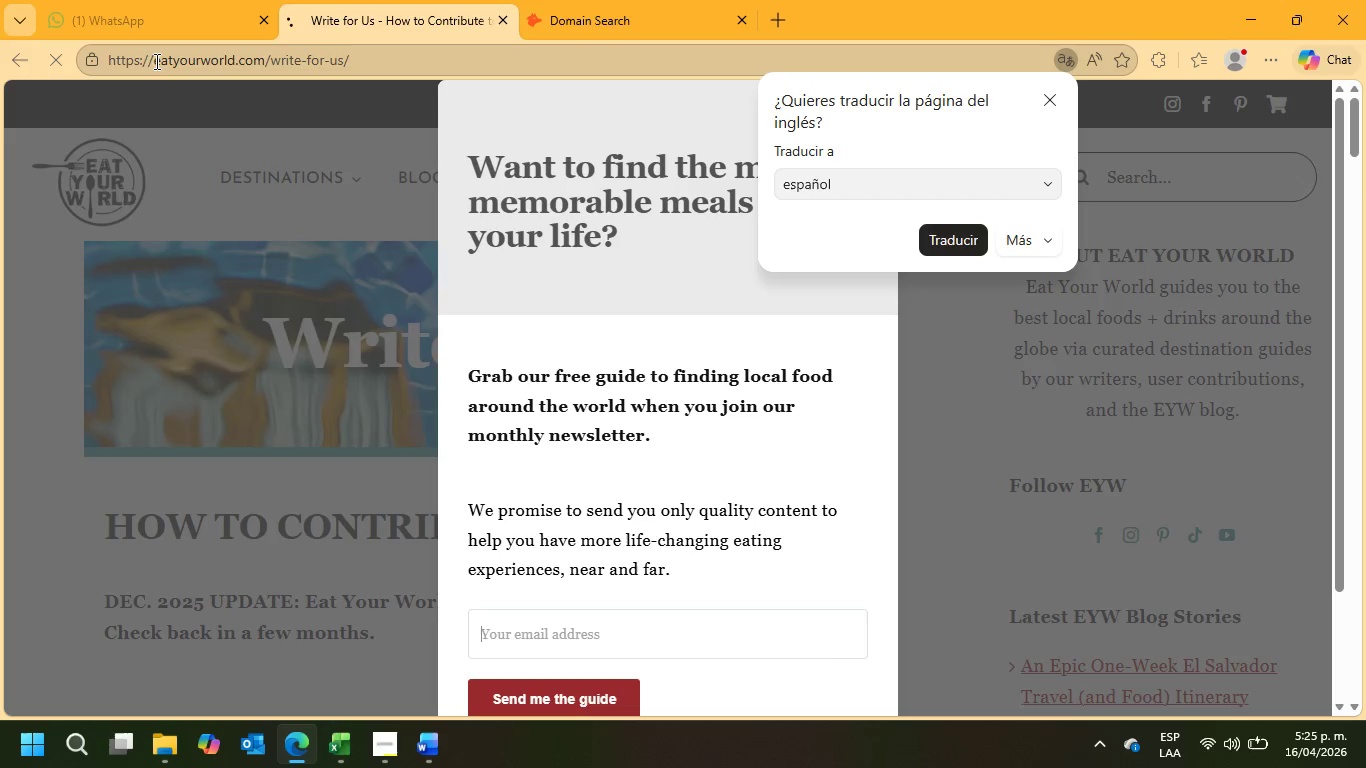 
left_click_drag(start_coordinate=[154, 60], to_coordinate=[257, 67])
 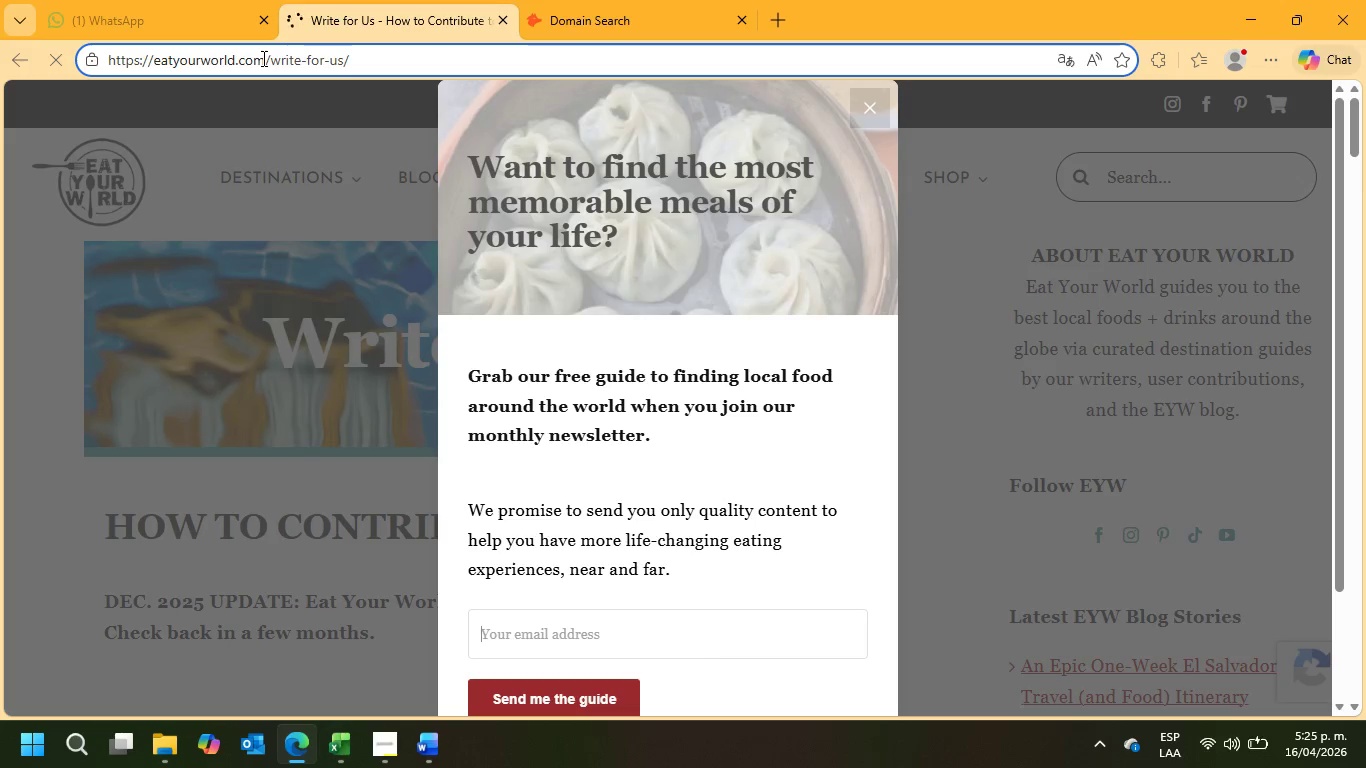 
left_click_drag(start_coordinate=[263, 58], to_coordinate=[154, 61])
 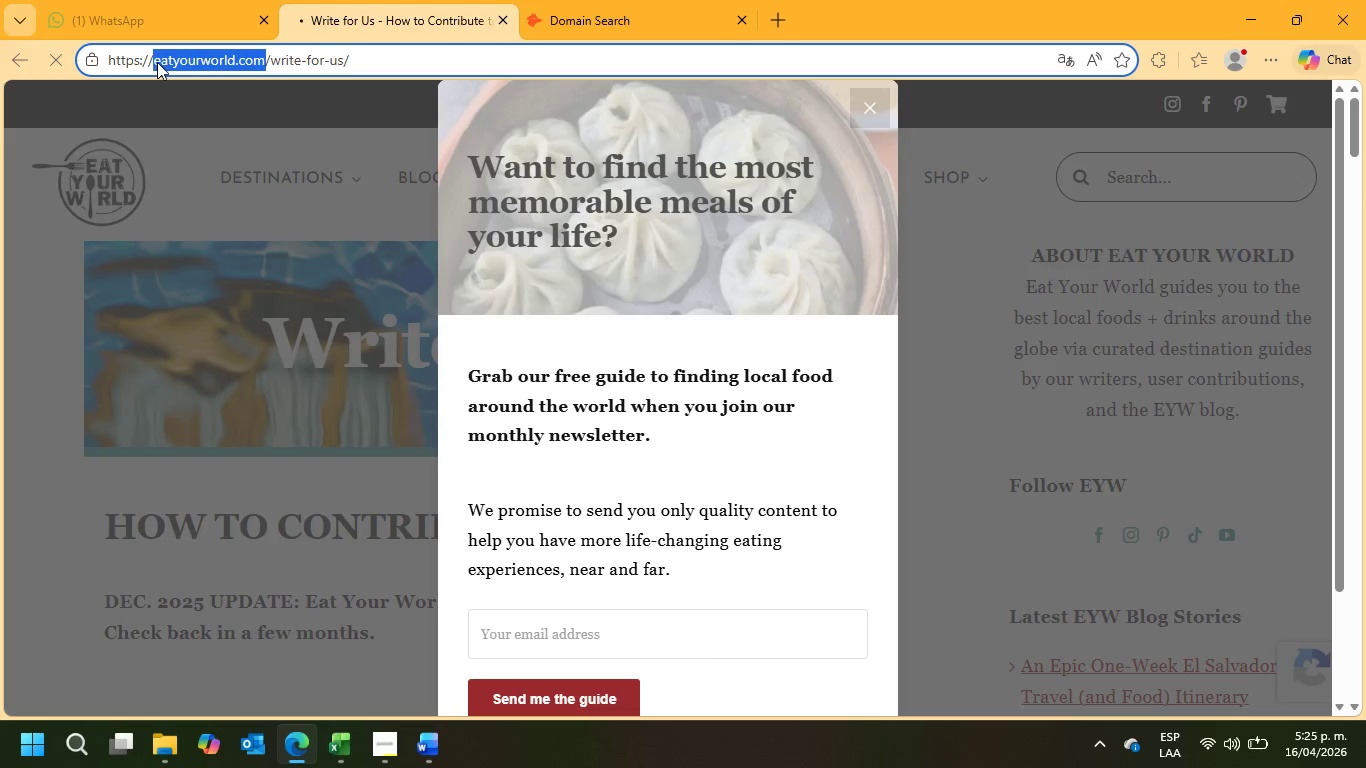 
right_click([157, 62])
 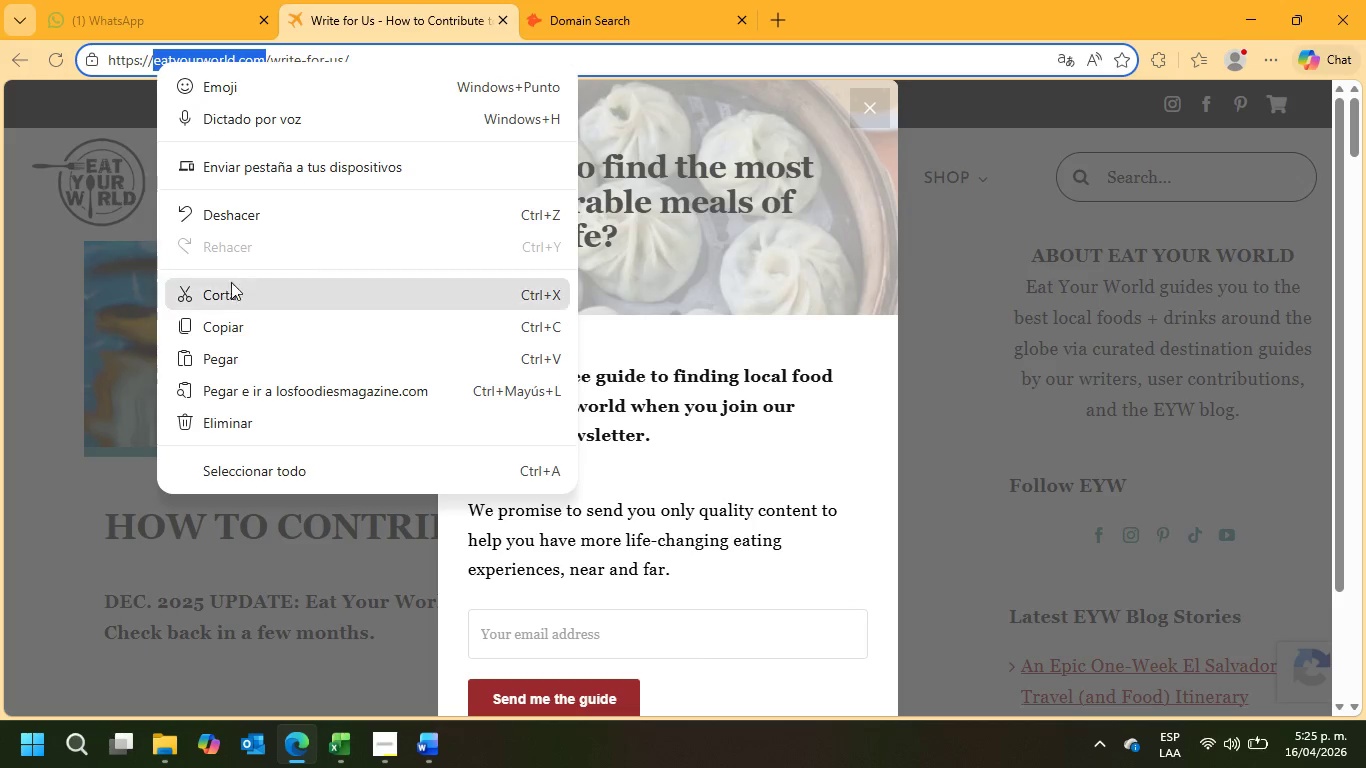 
left_click([231, 324])
 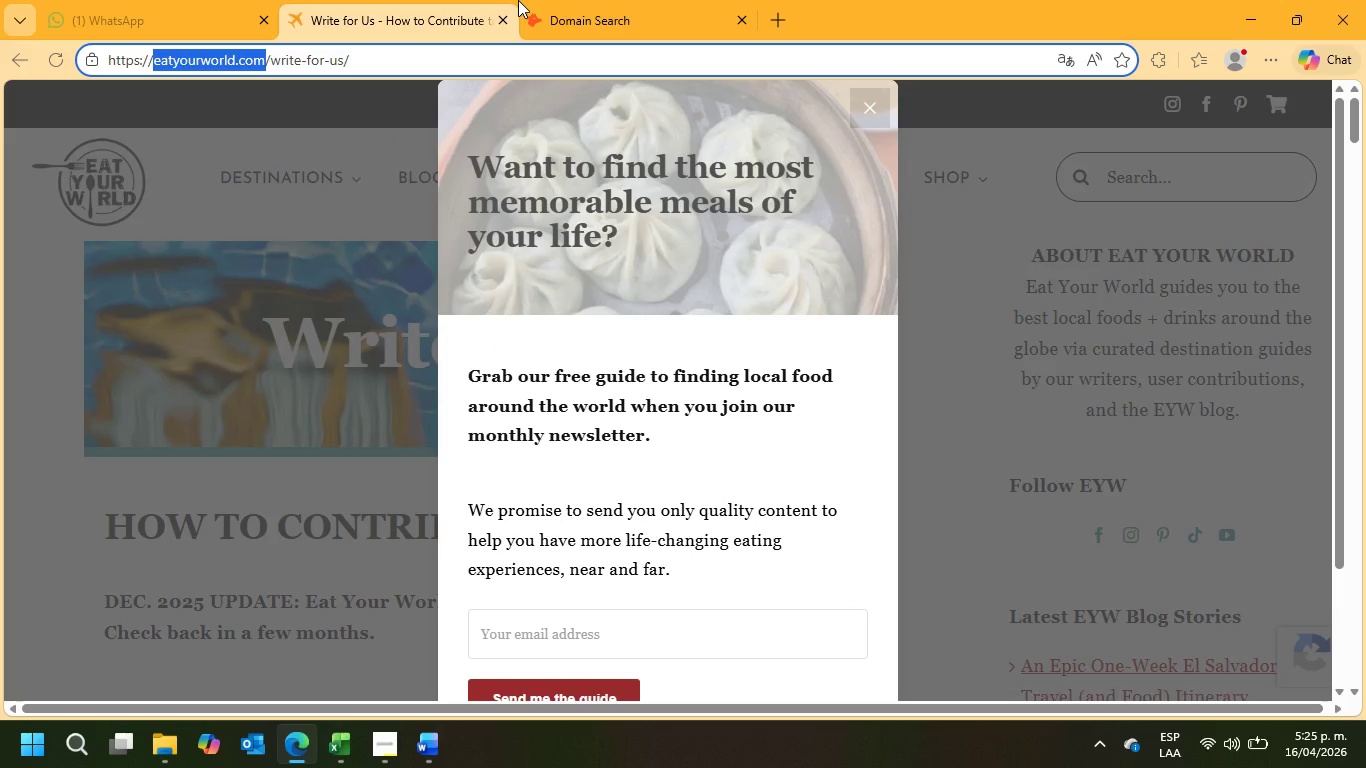 
left_click([572, 0])
 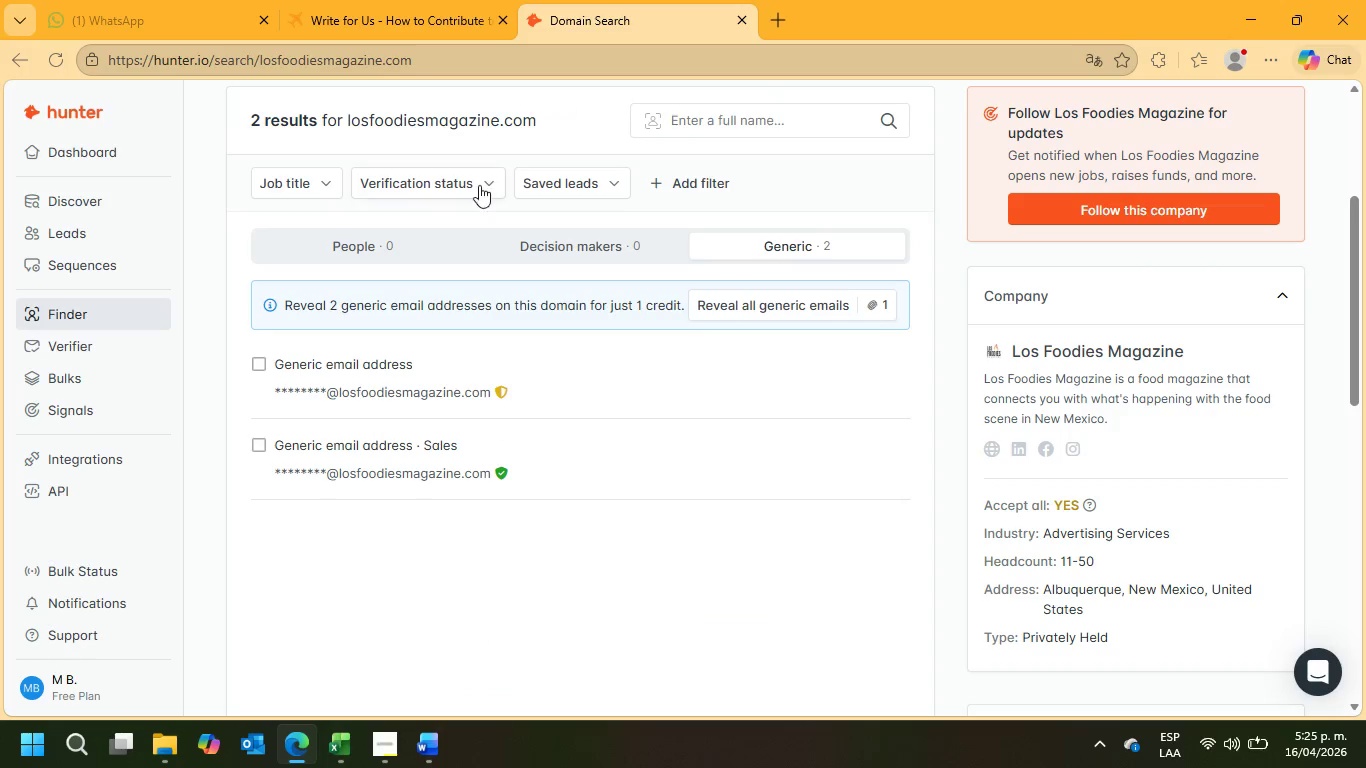 
scroll: coordinate [575, 206], scroll_direction: up, amount: 6.0
 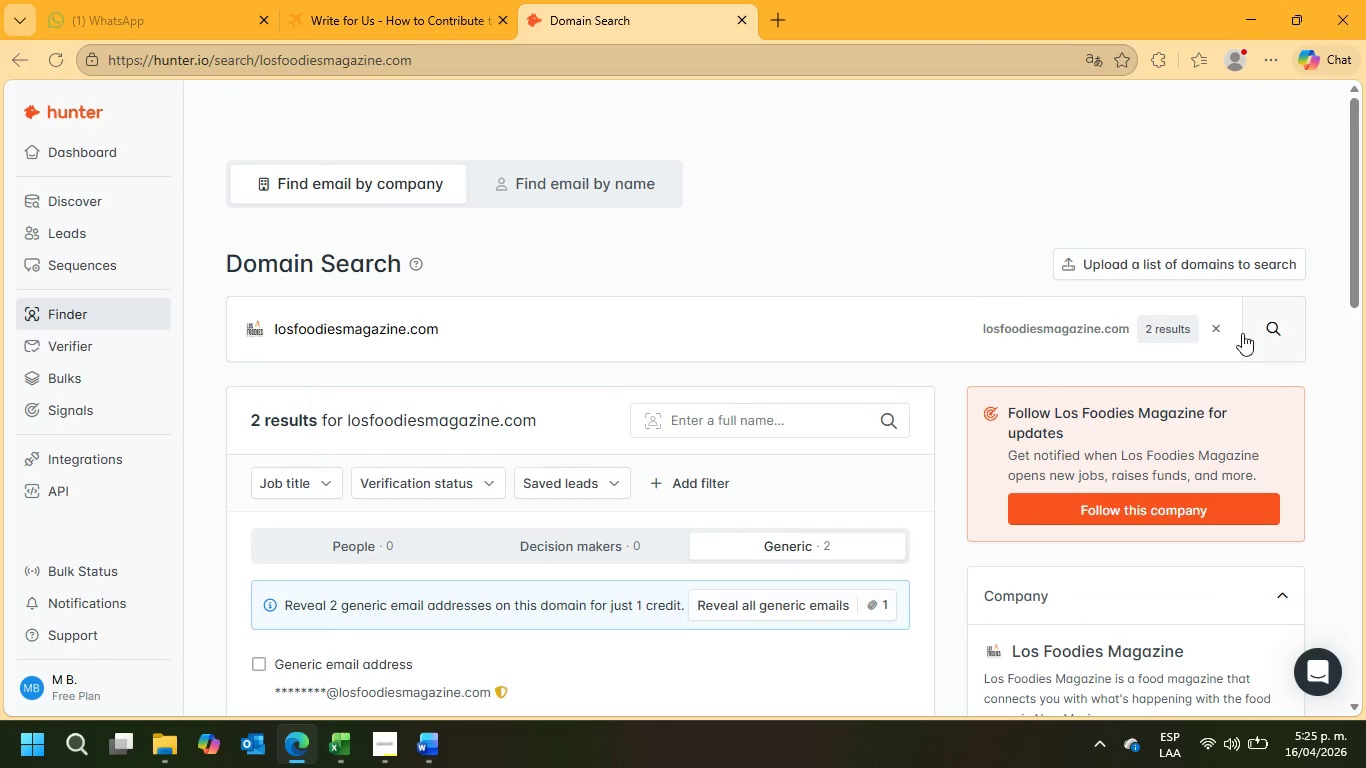 
left_click([1221, 329])
 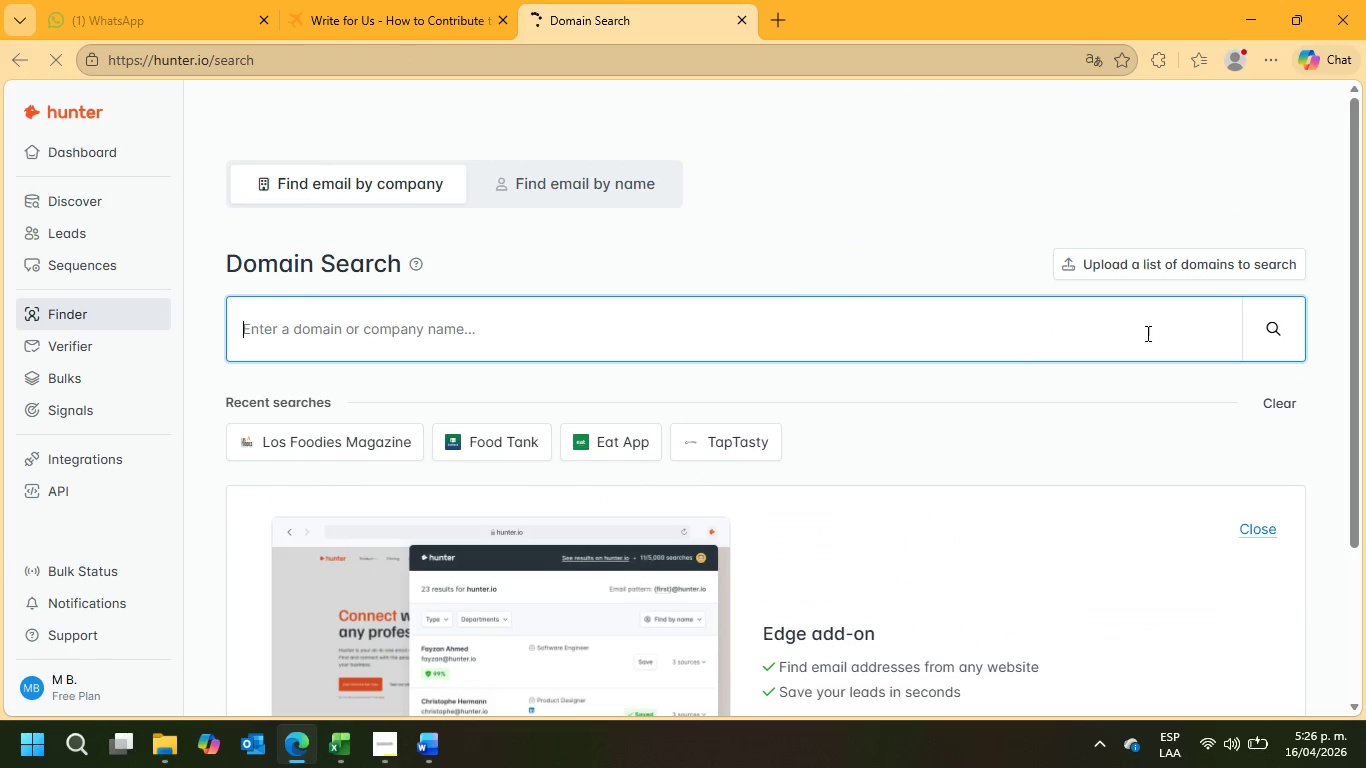 
left_click([803, 324])
 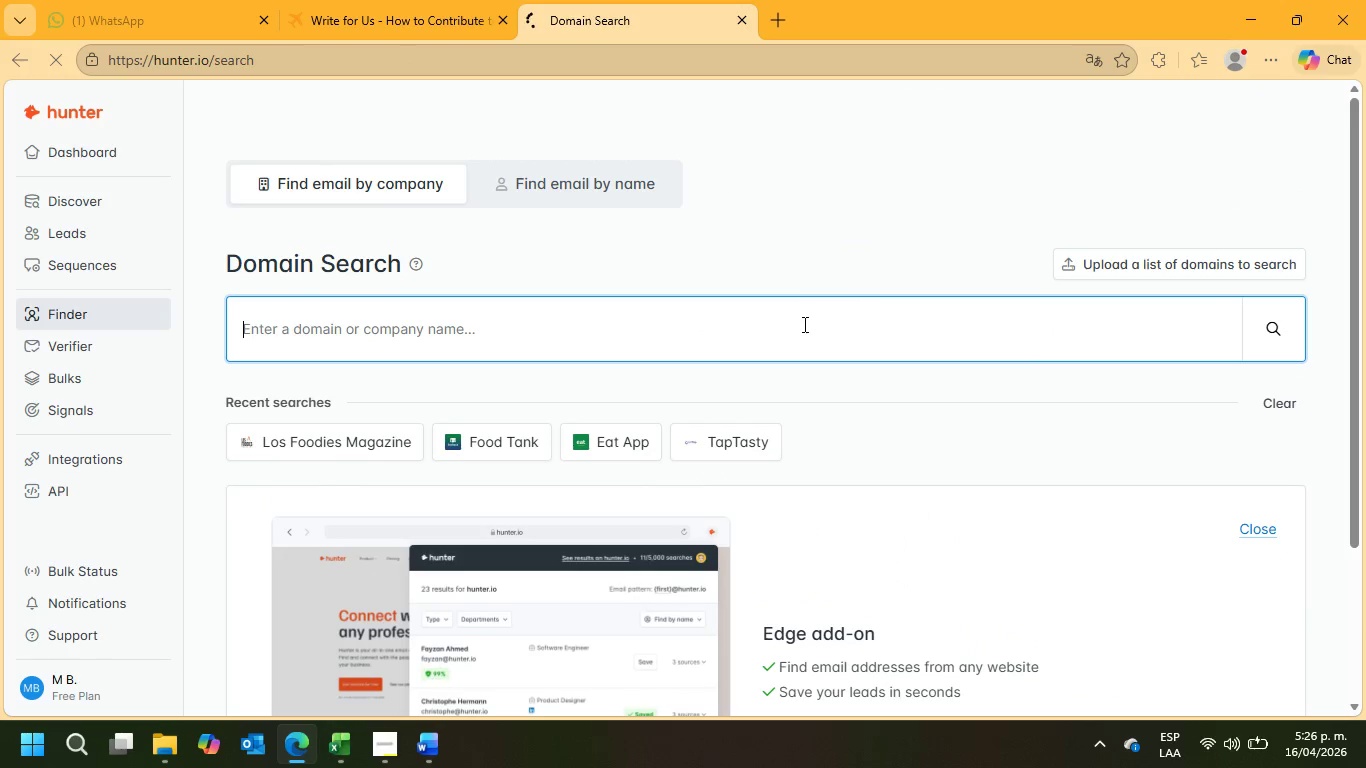 
key(Control+V)
 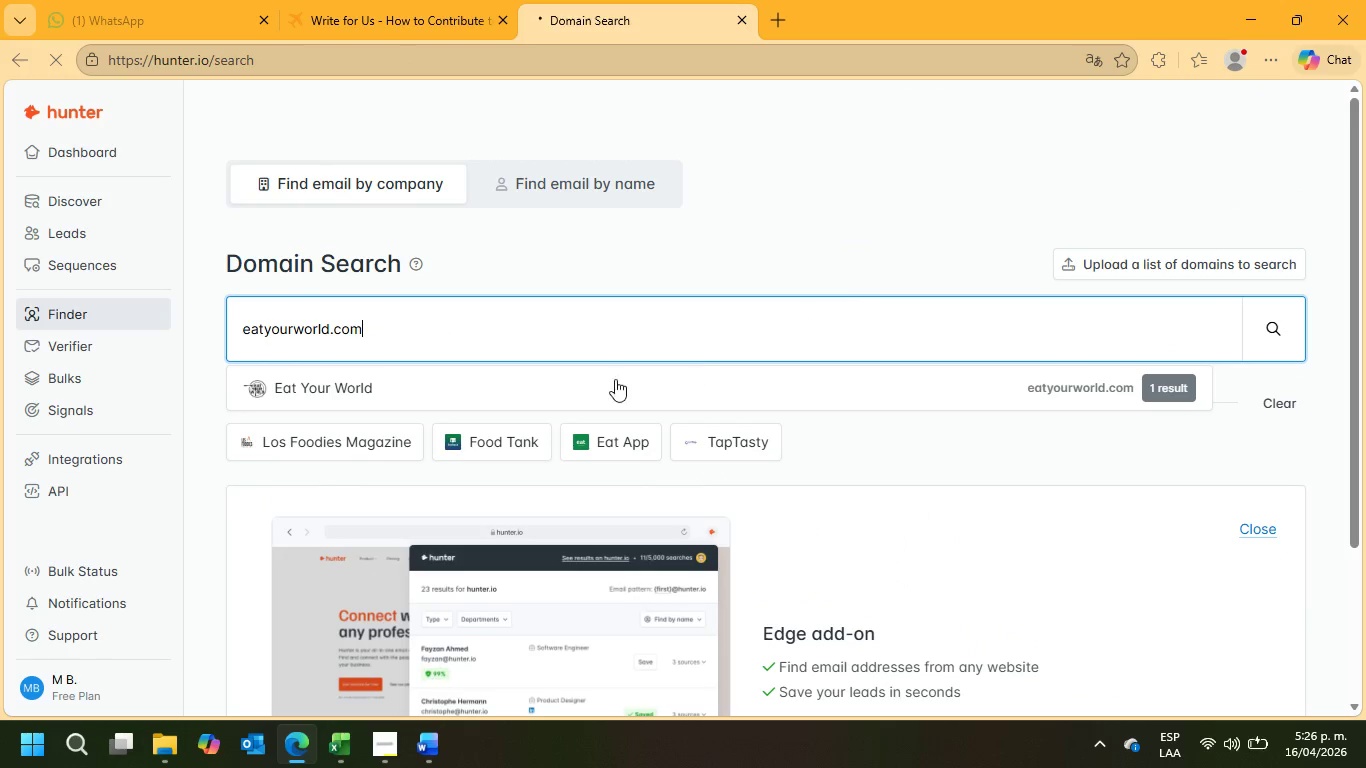 
left_click([587, 391])
 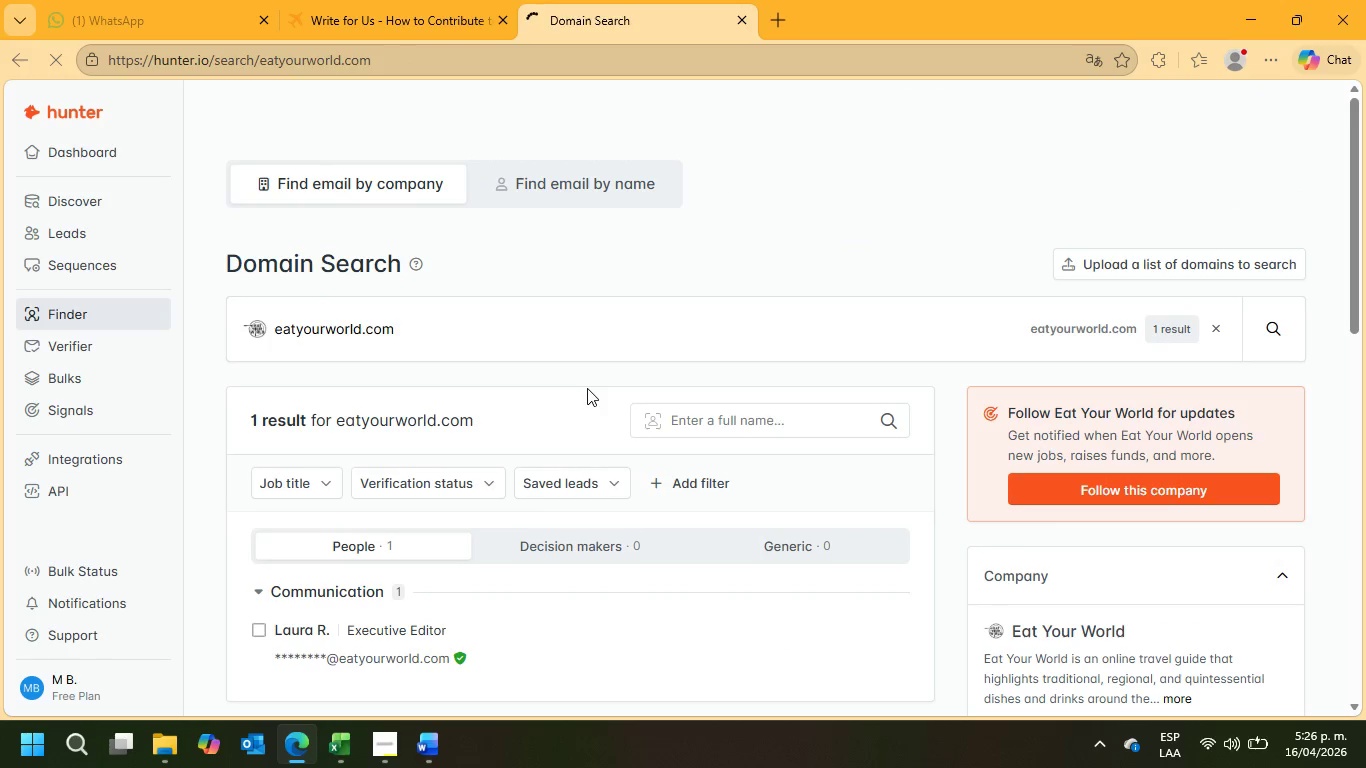 
scroll: coordinate [587, 388], scroll_direction: down, amount: 1.0
 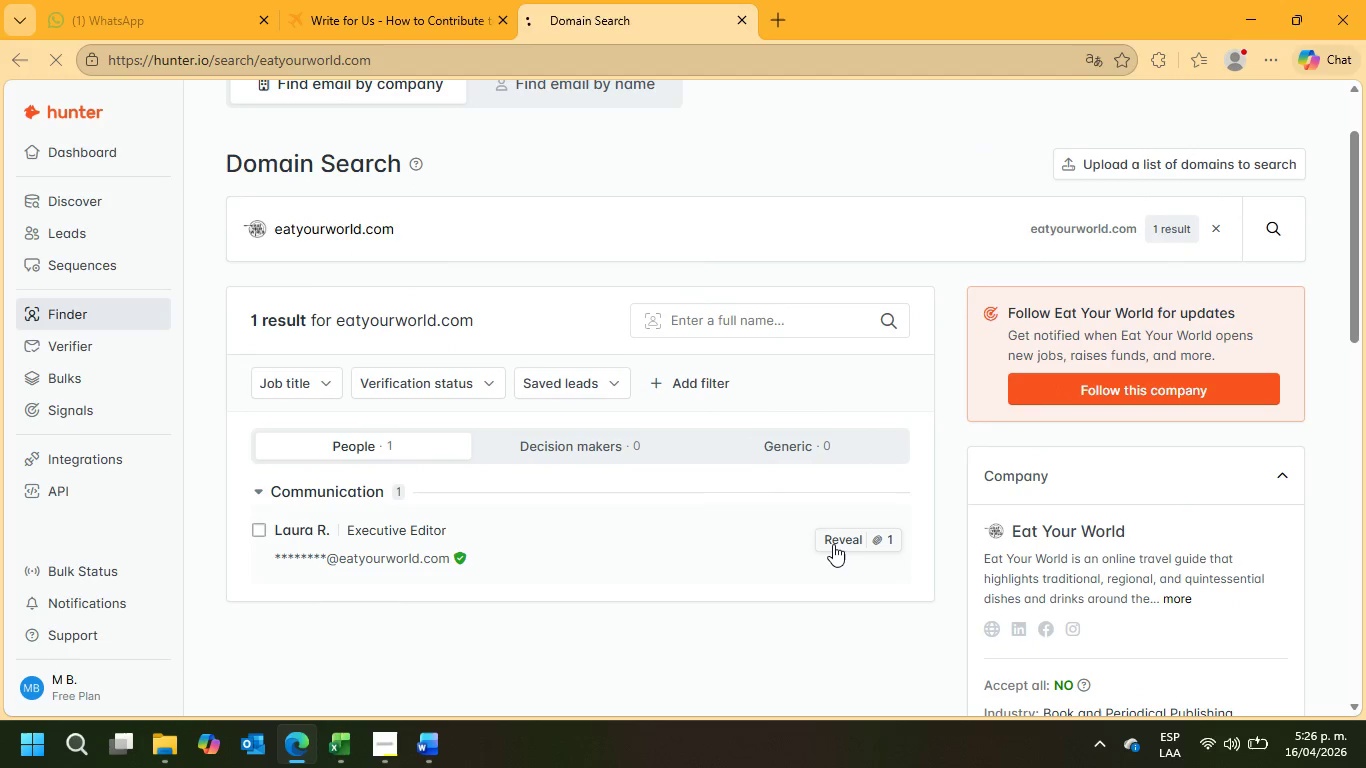 
left_click([833, 544])
 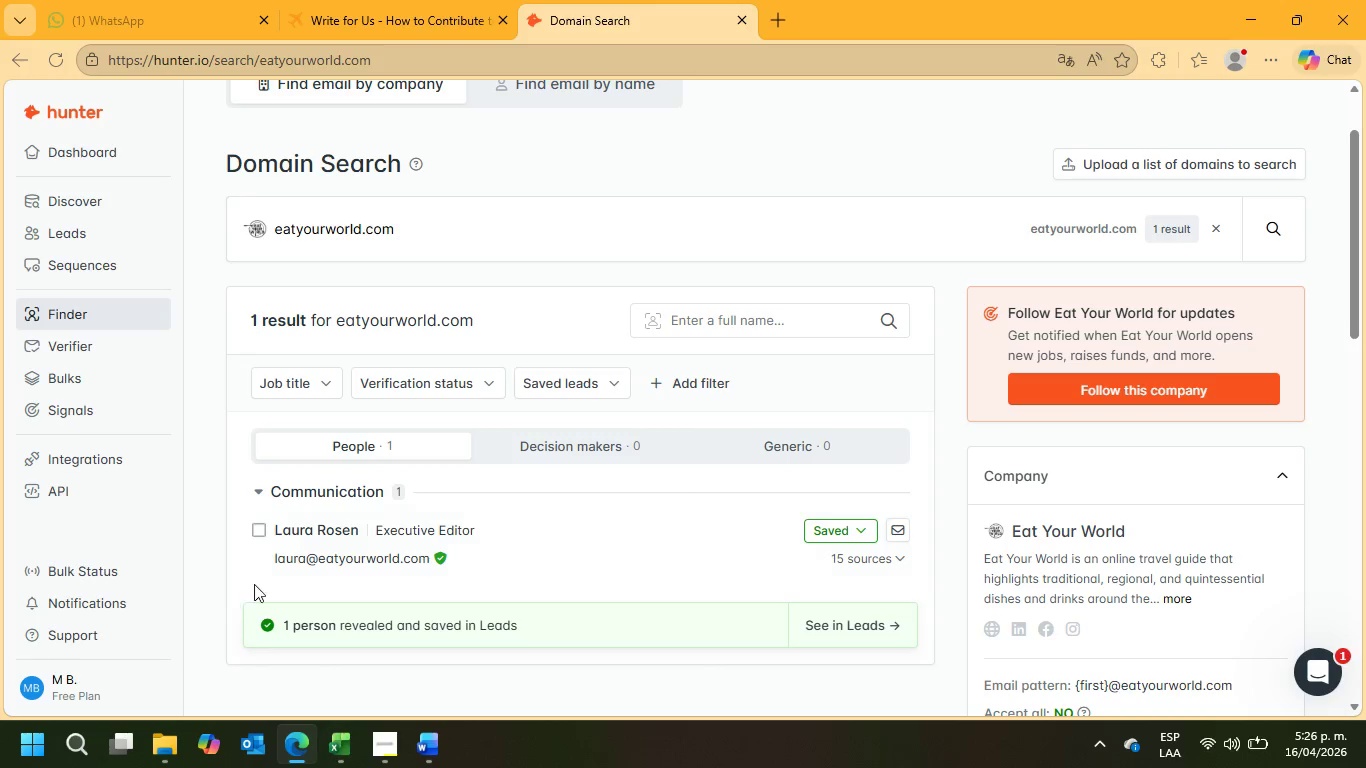 
left_click_drag(start_coordinate=[260, 561], to_coordinate=[432, 563])
 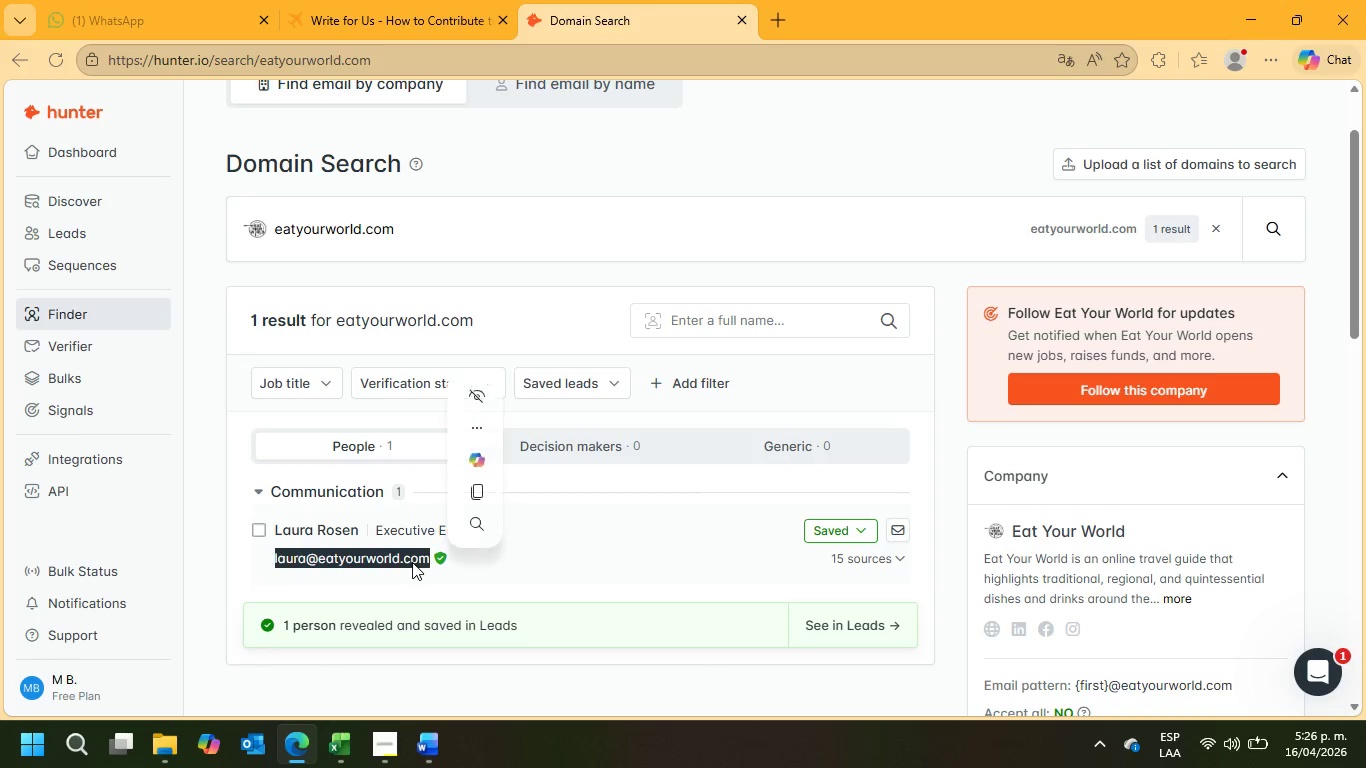 
right_click([412, 561])
 